 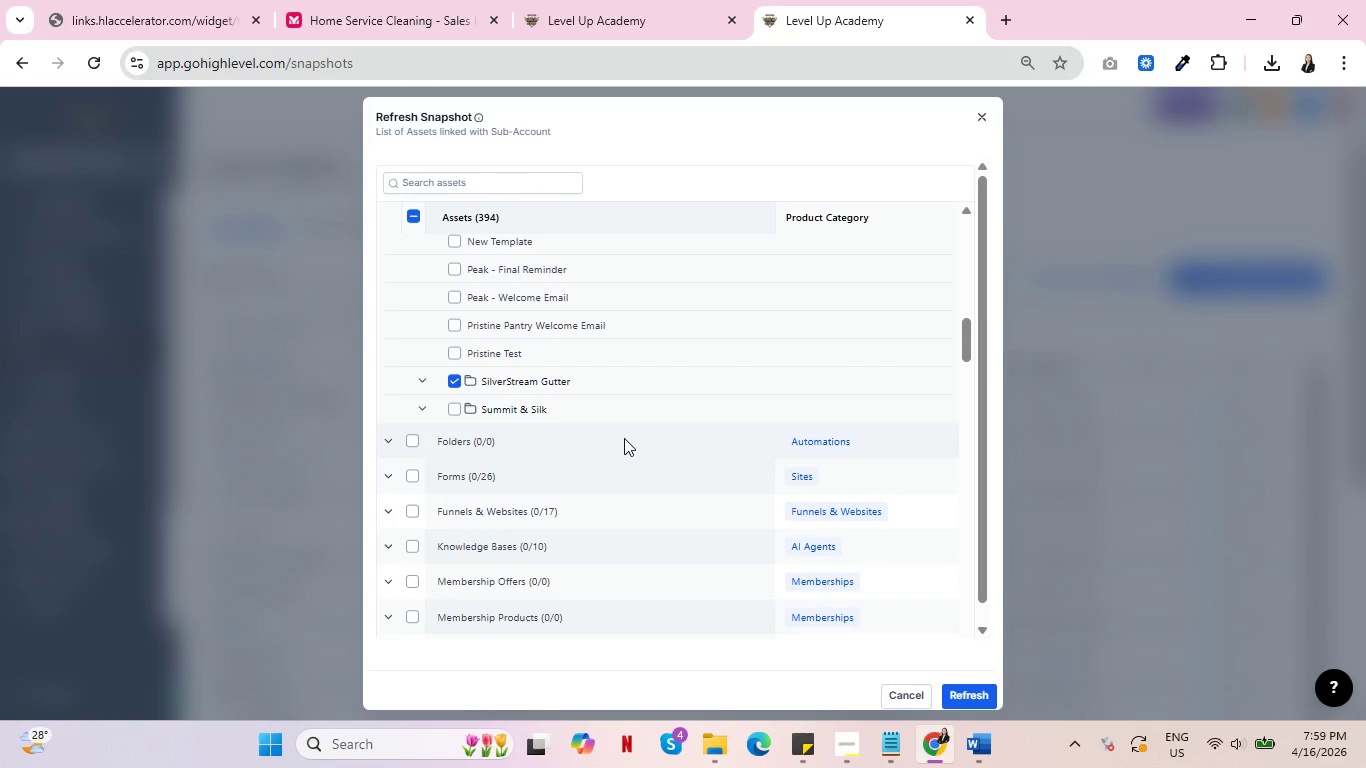 
scroll: coordinate [530, 453], scroll_direction: up, amount: 11.0
 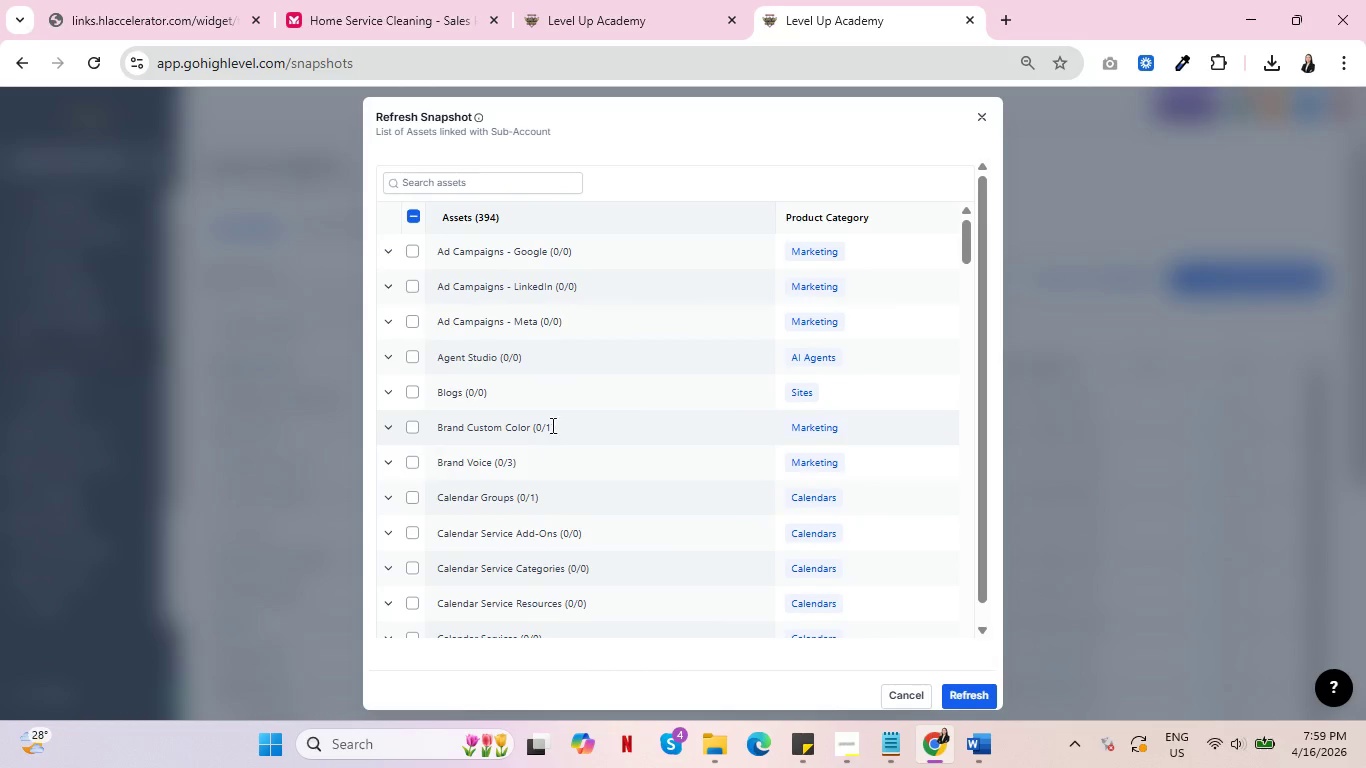 
scroll: coordinate [572, 508], scroll_direction: down, amount: 26.0
 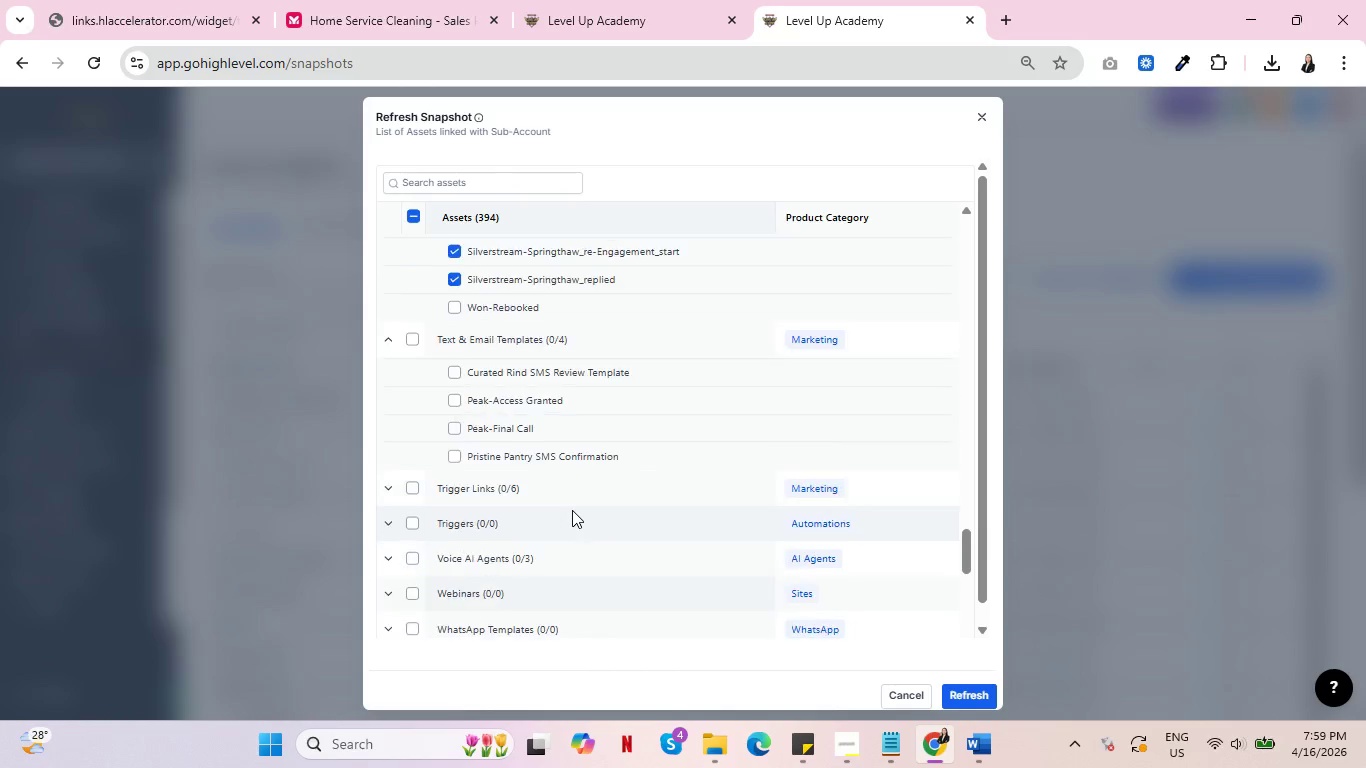 
scroll: coordinate [572, 510], scroll_direction: up, amount: 2.0
 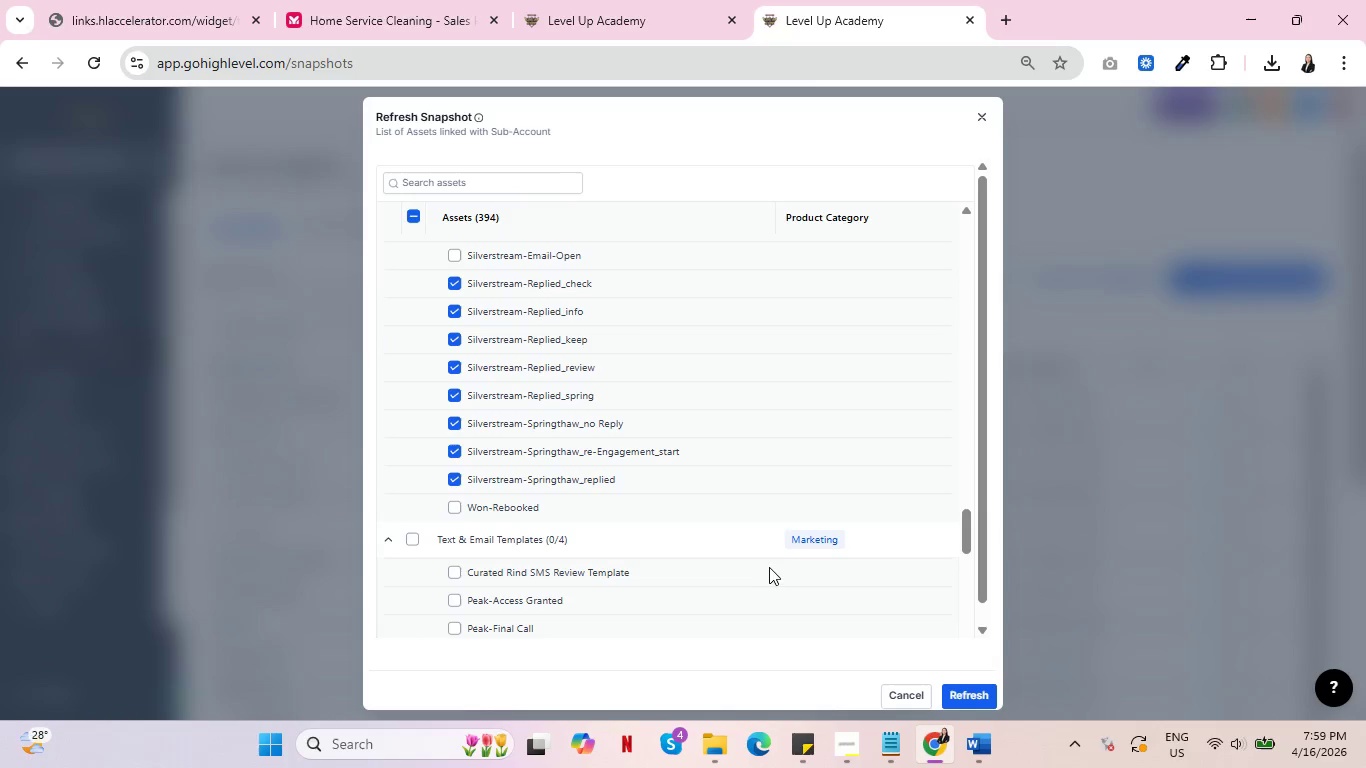 
scroll: coordinate [747, 584], scroll_direction: down, amount: 4.0
 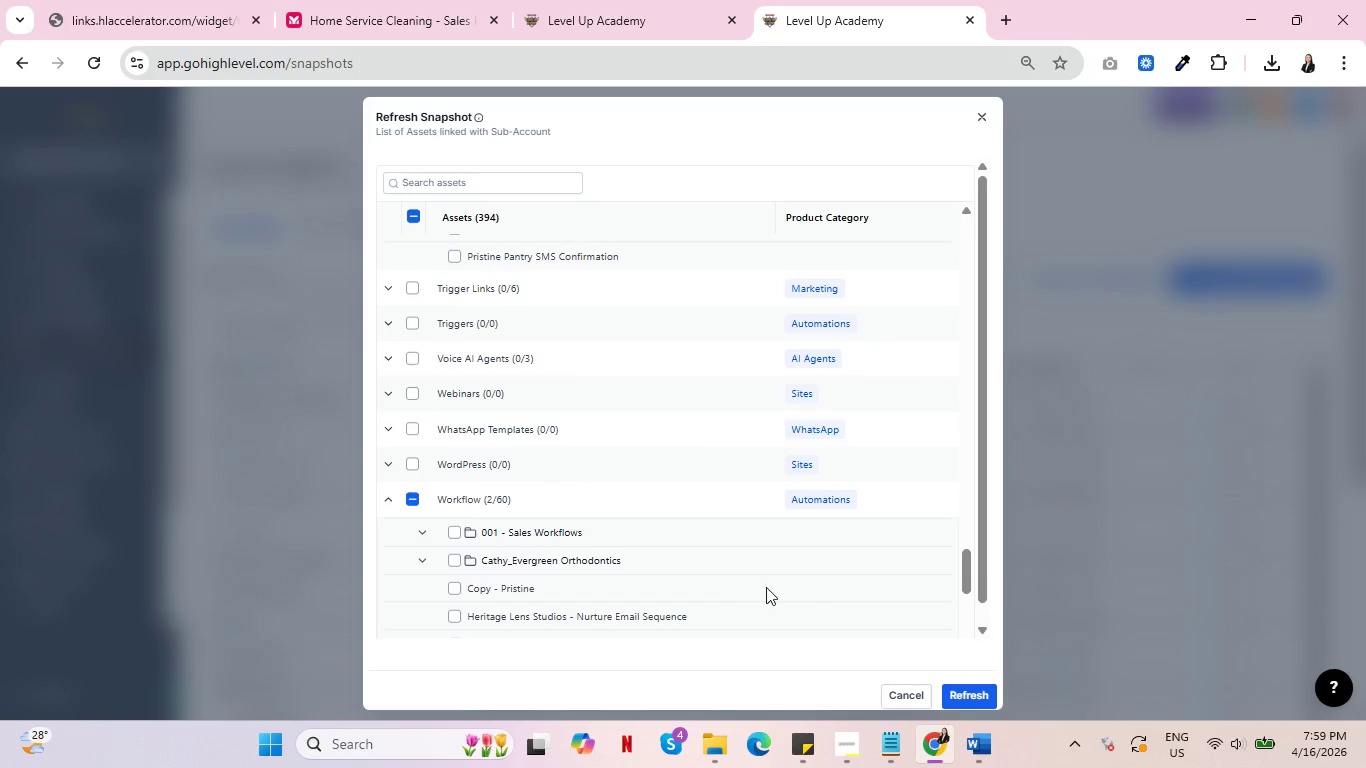 
scroll: coordinate [751, 567], scroll_direction: up, amount: 4.0
 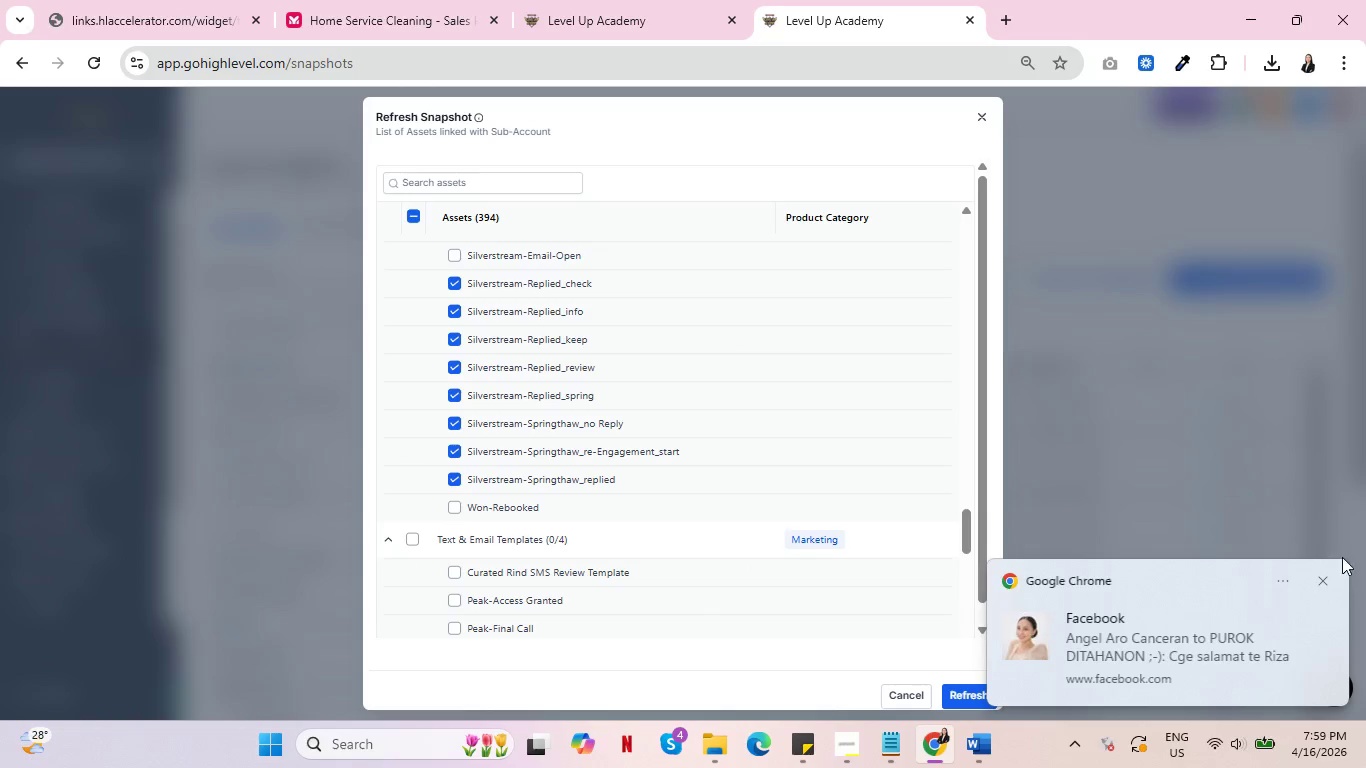 
left_click([1325, 581])
 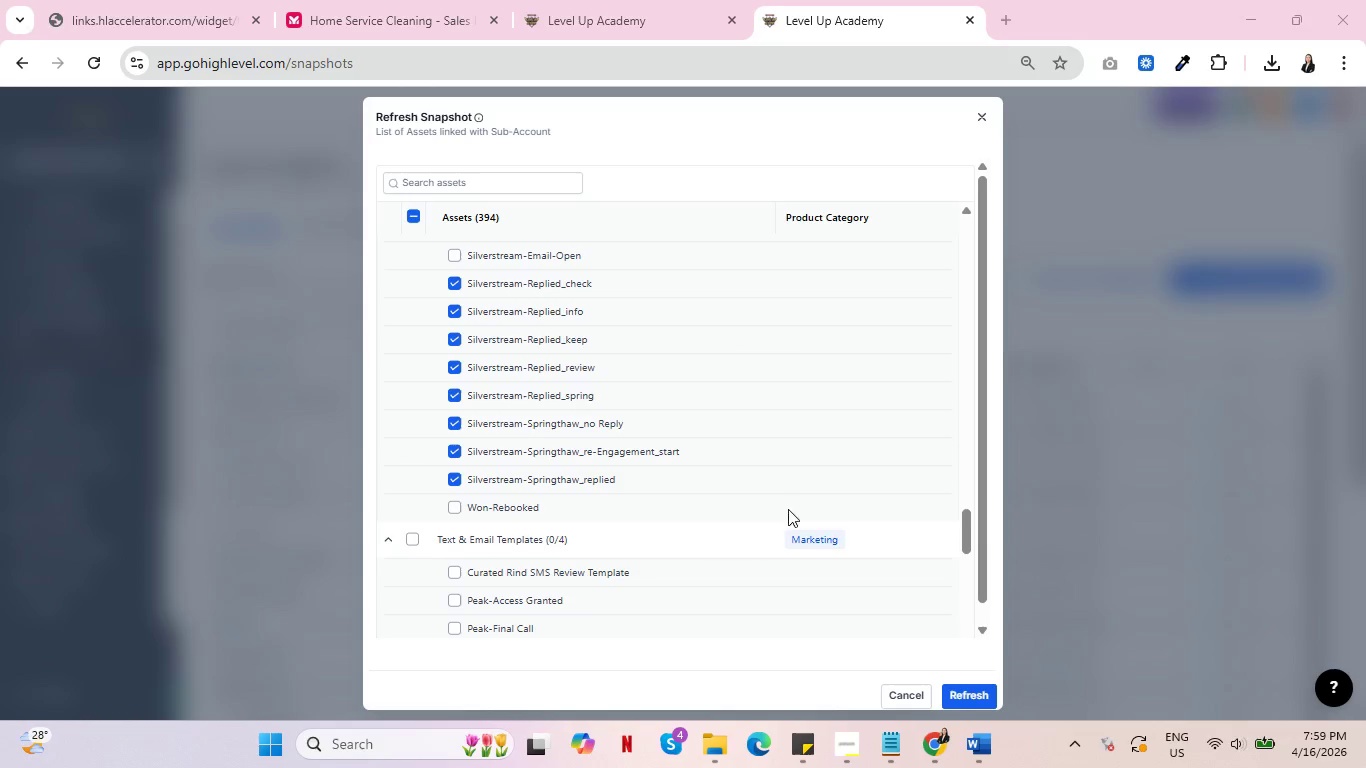 
scroll: coordinate [861, 536], scroll_direction: down, amount: 6.0
 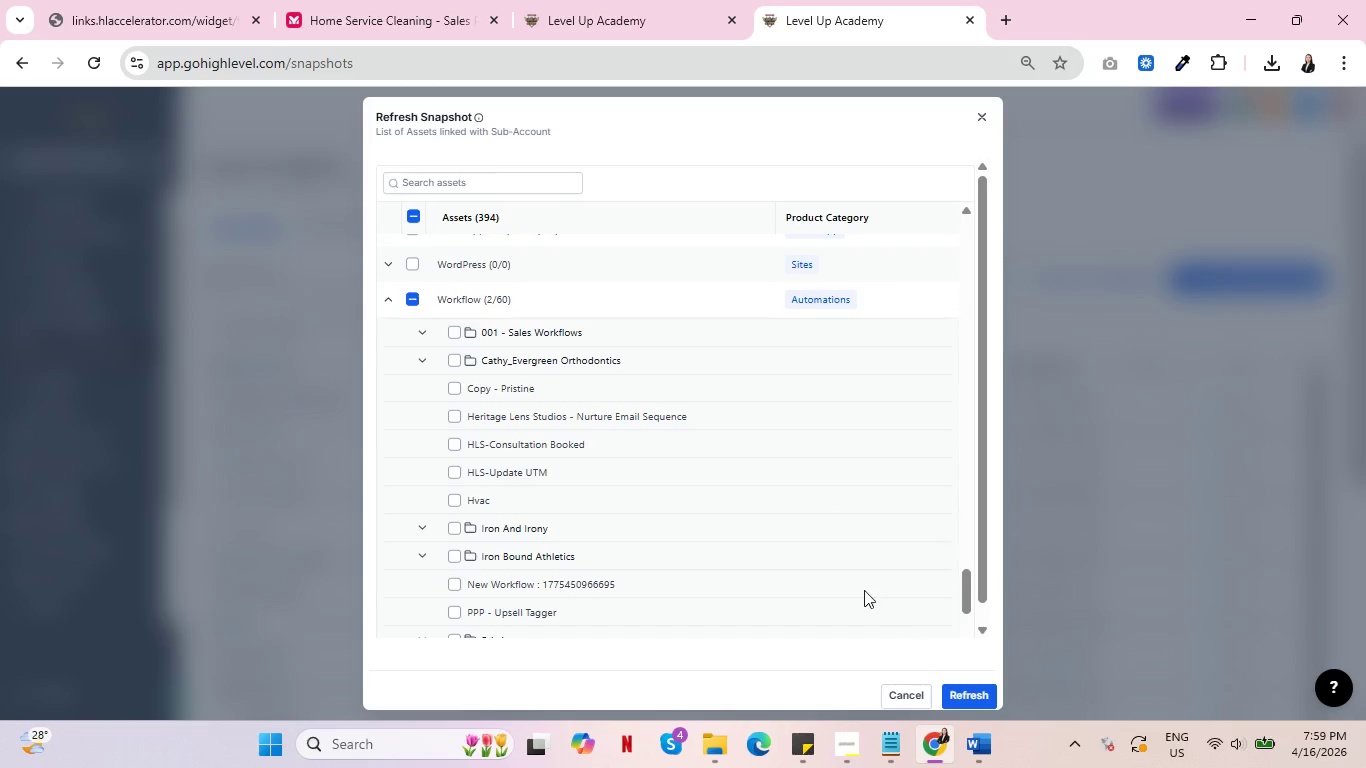 
scroll: coordinate [798, 509], scroll_direction: up, amount: 4.0
 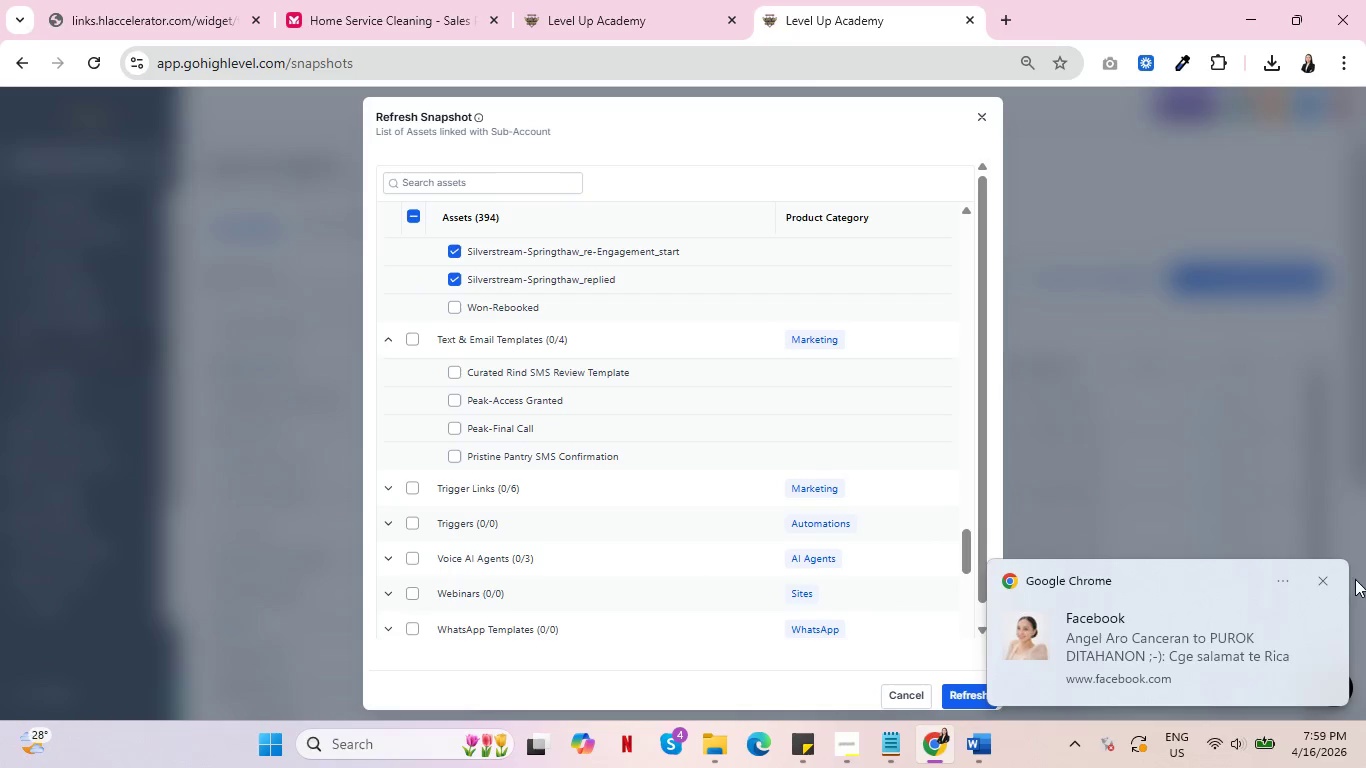 
left_click([1322, 577])
 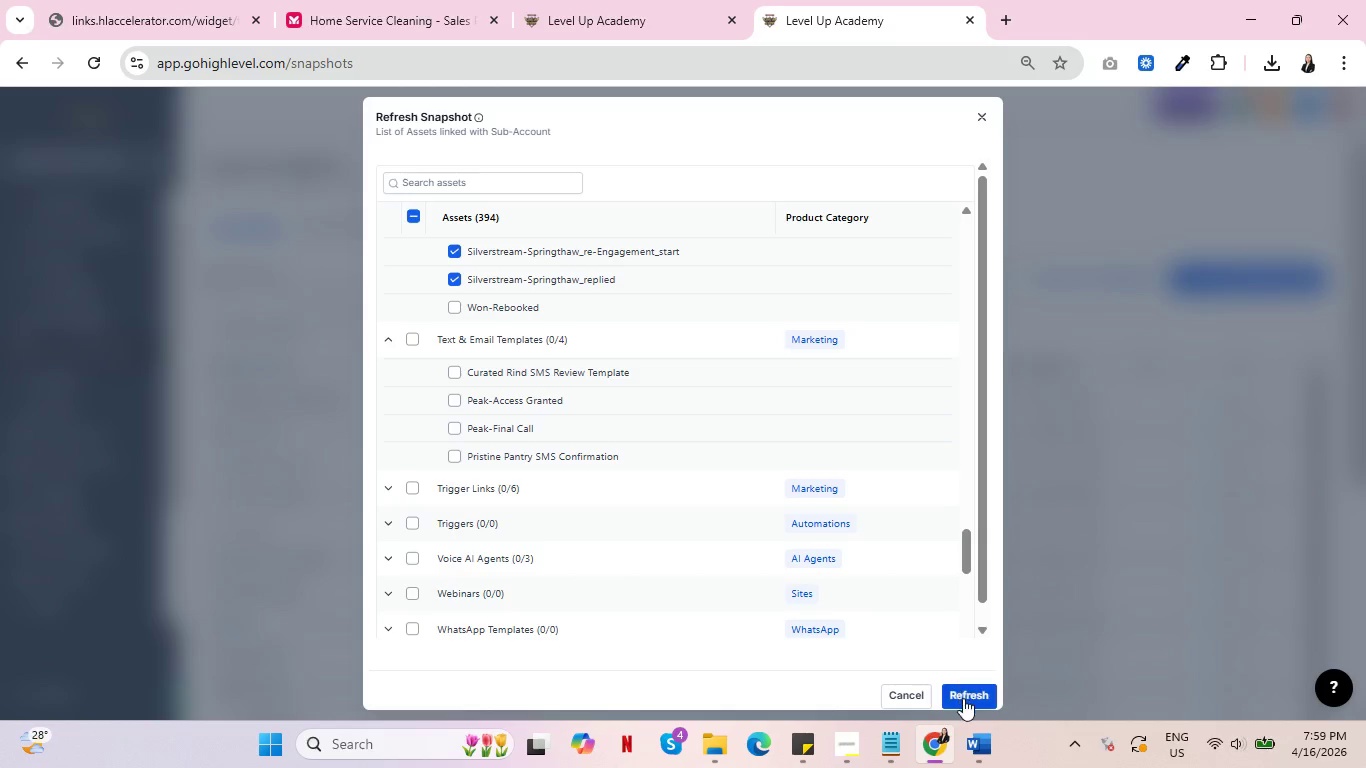 
left_click([964, 696])
 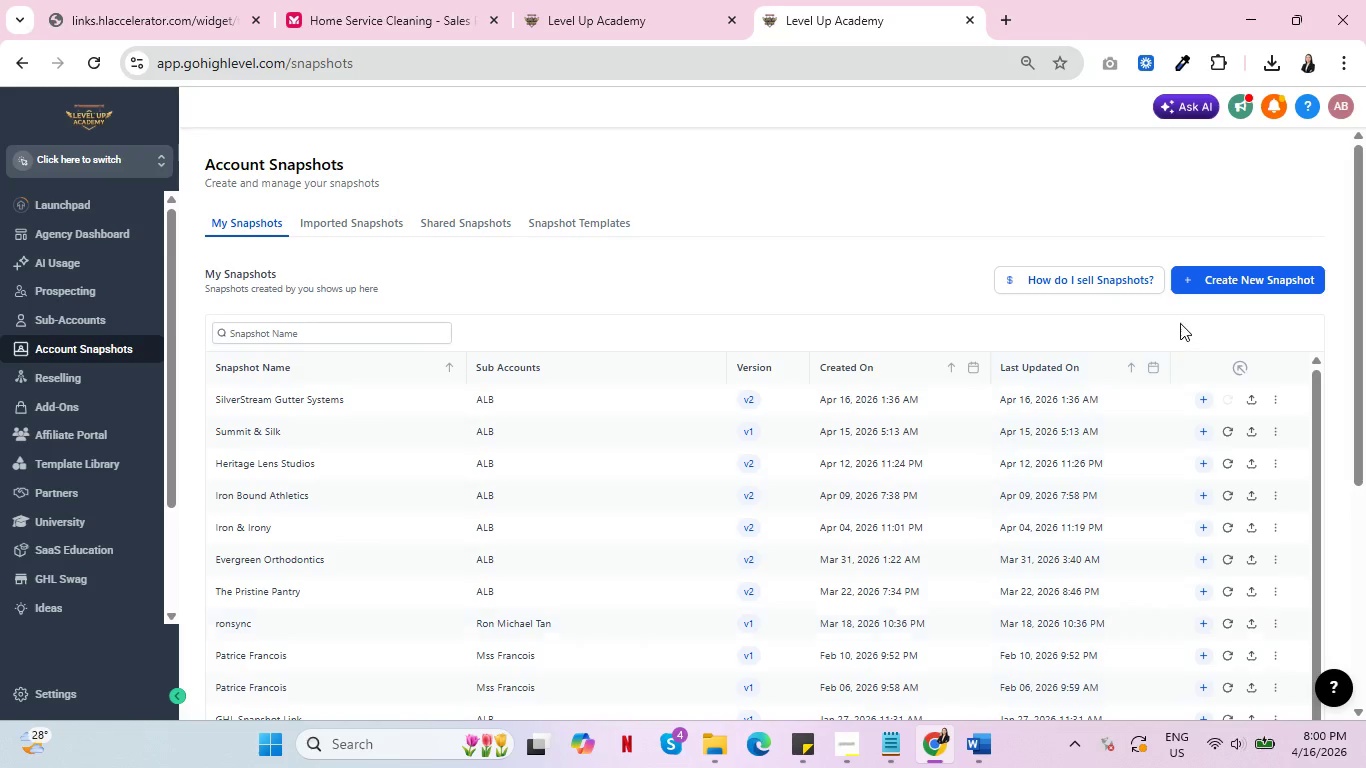 
wait(27.45)
 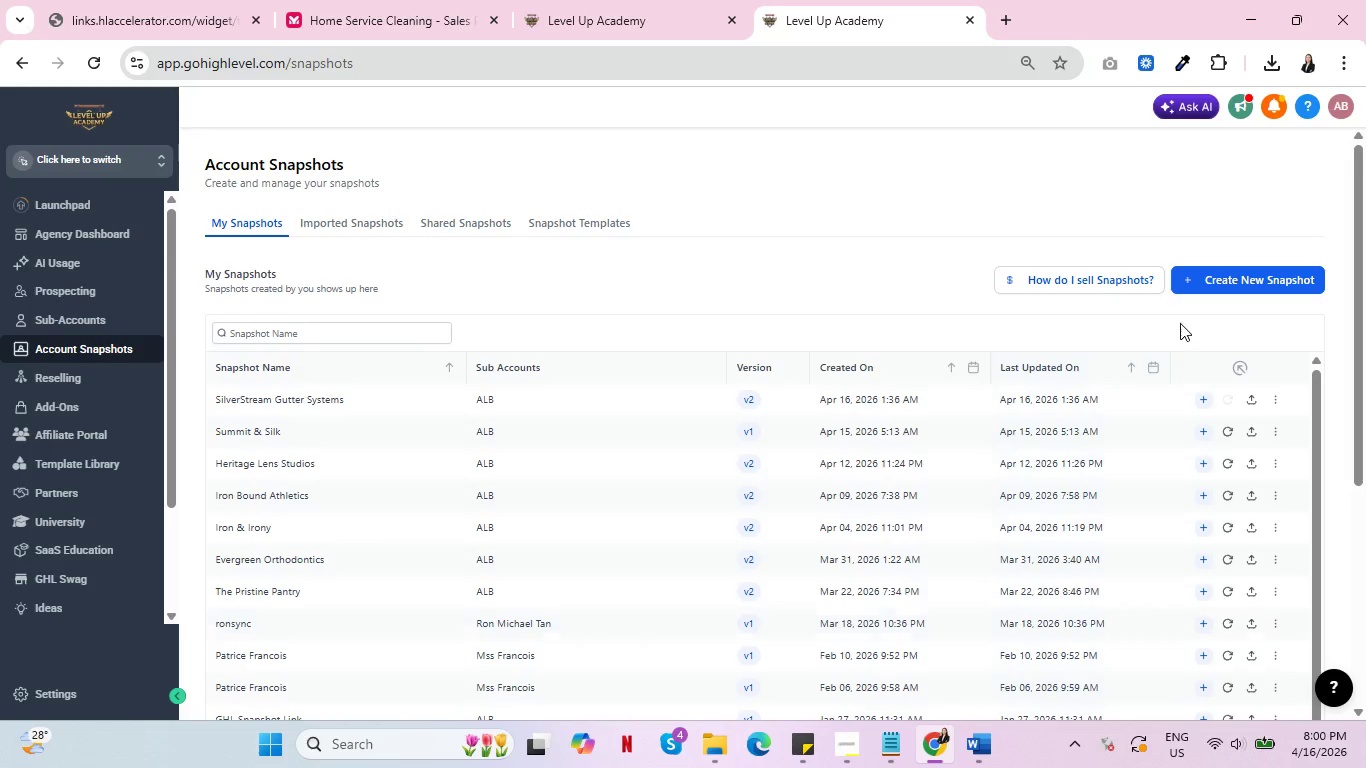 
left_click([1076, 650])
 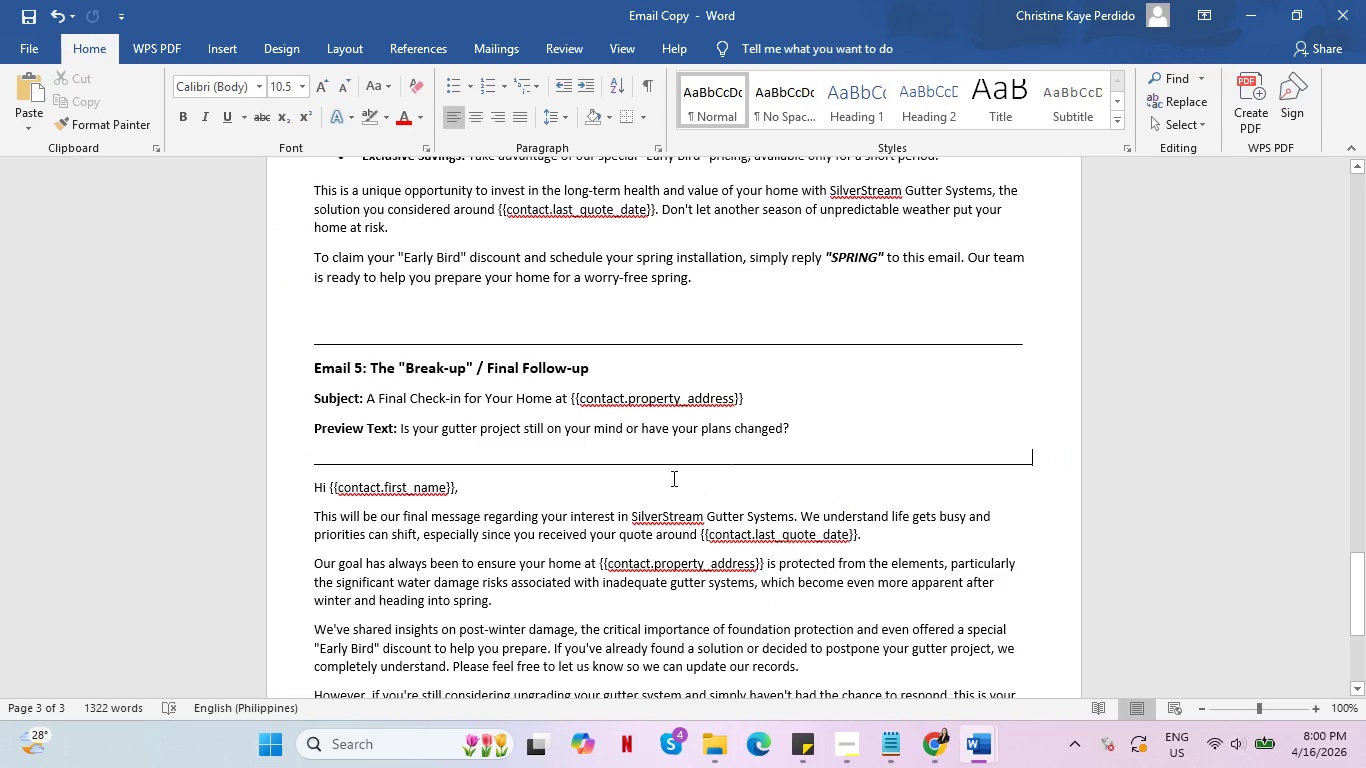 
scroll: coordinate [815, 476], scroll_direction: down, amount: 6.0
 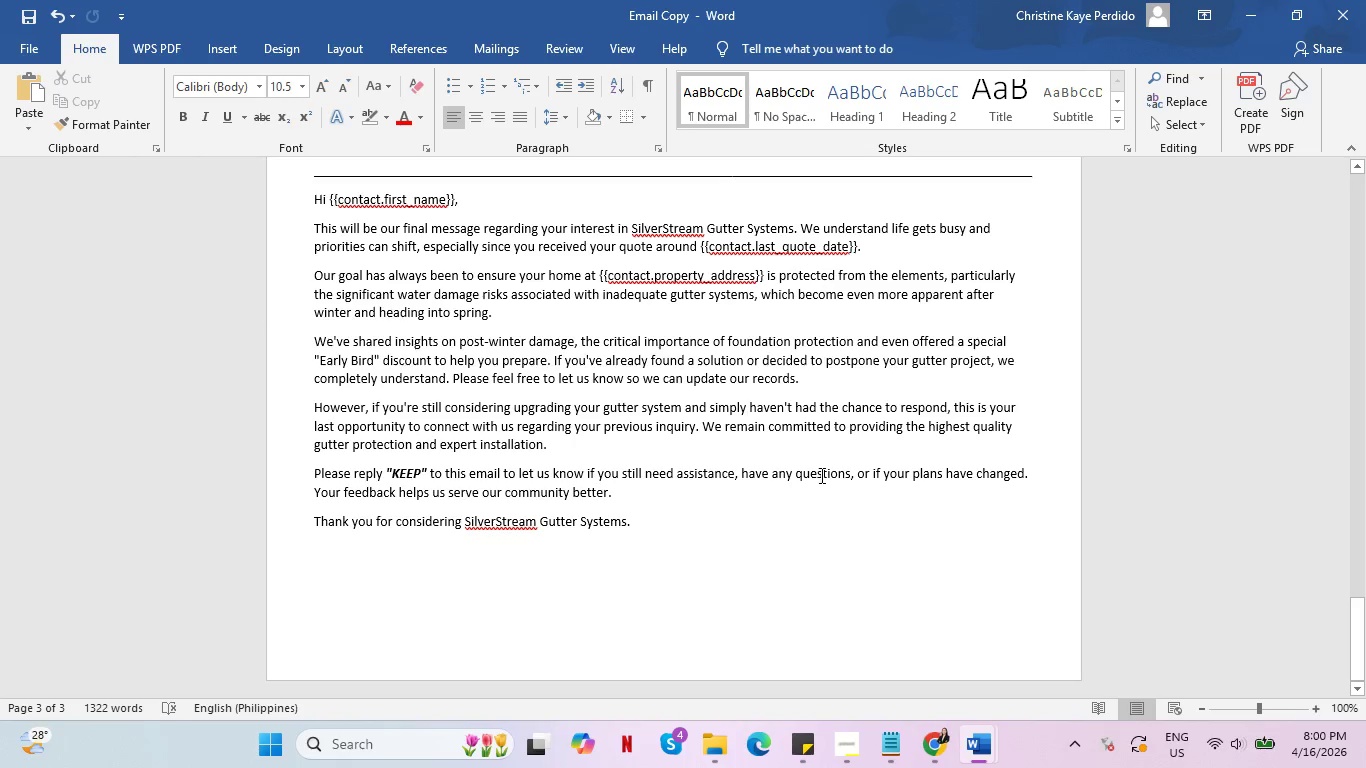 
scroll: coordinate [808, 482], scroll_direction: up, amount: 53.0
 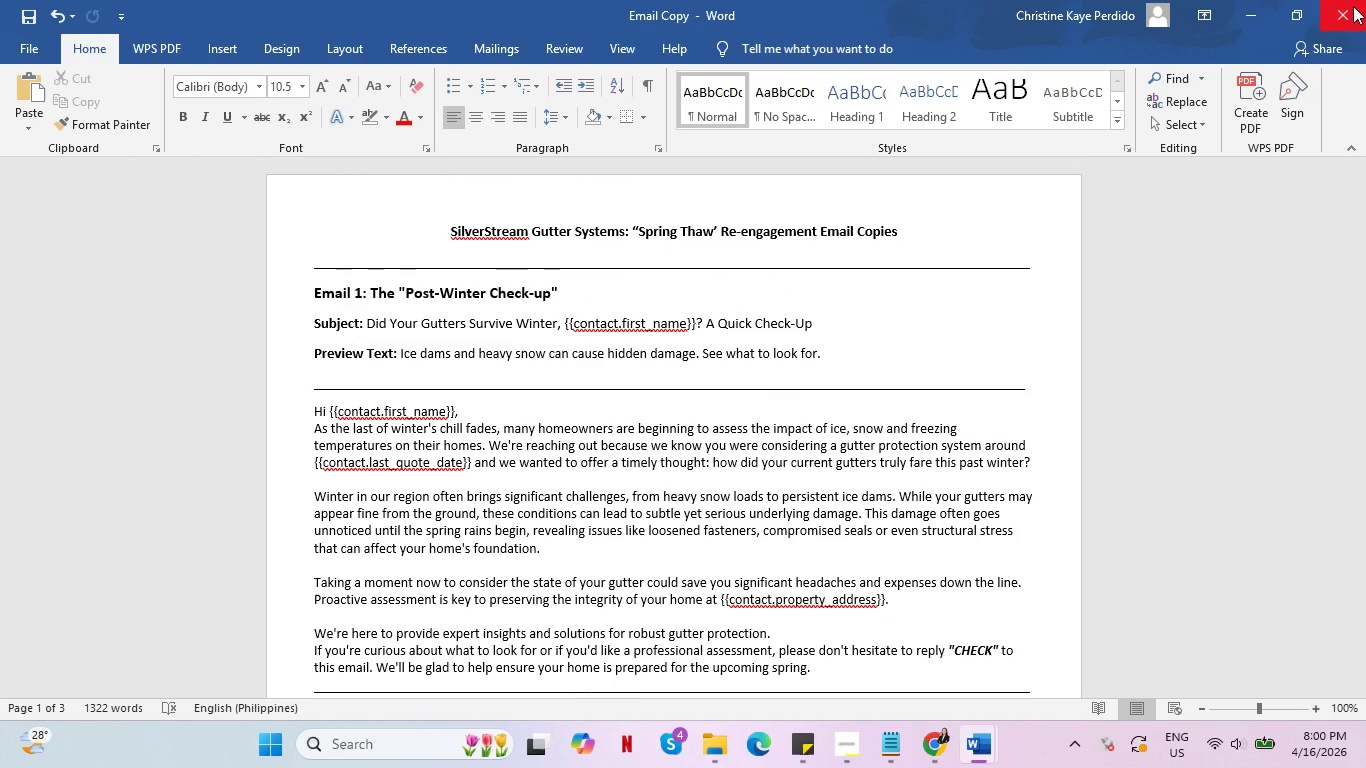 
left_click([1353, 6])
 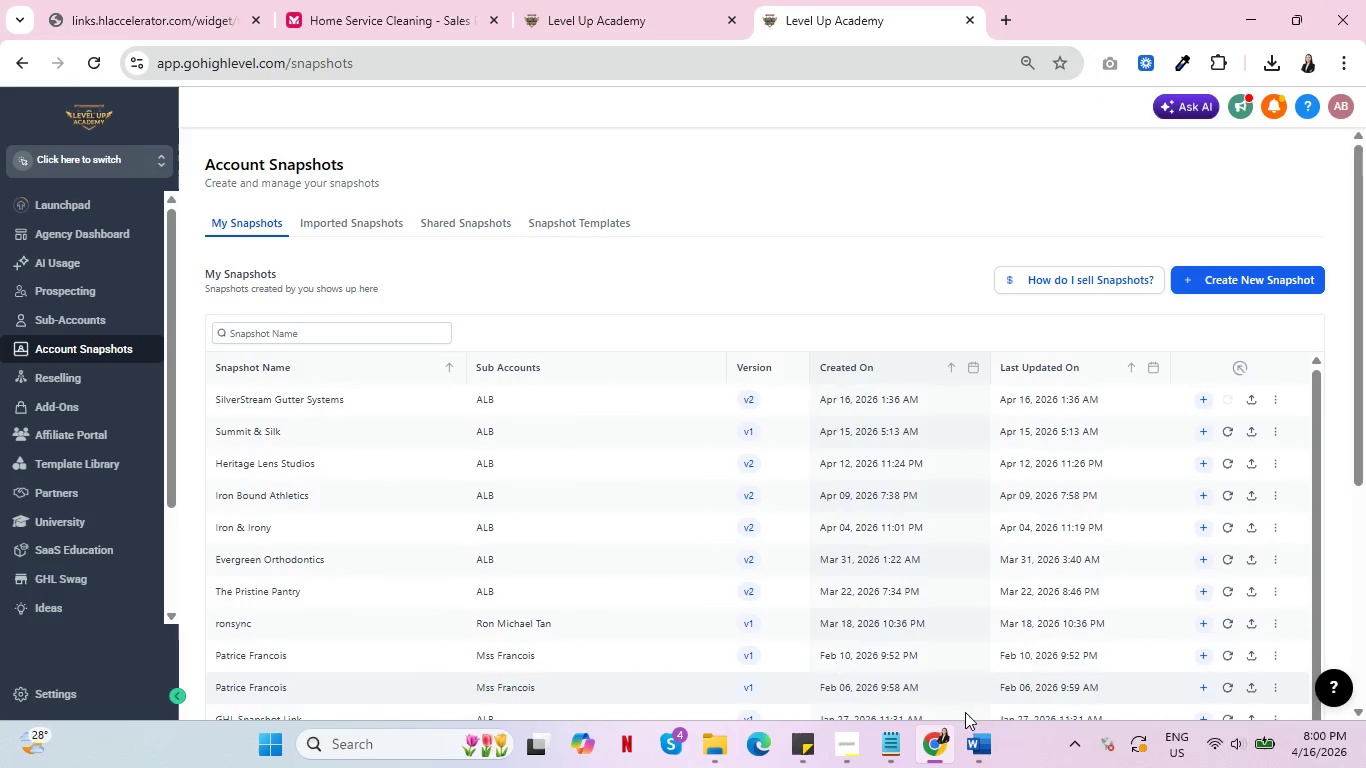 
left_click([973, 744])
 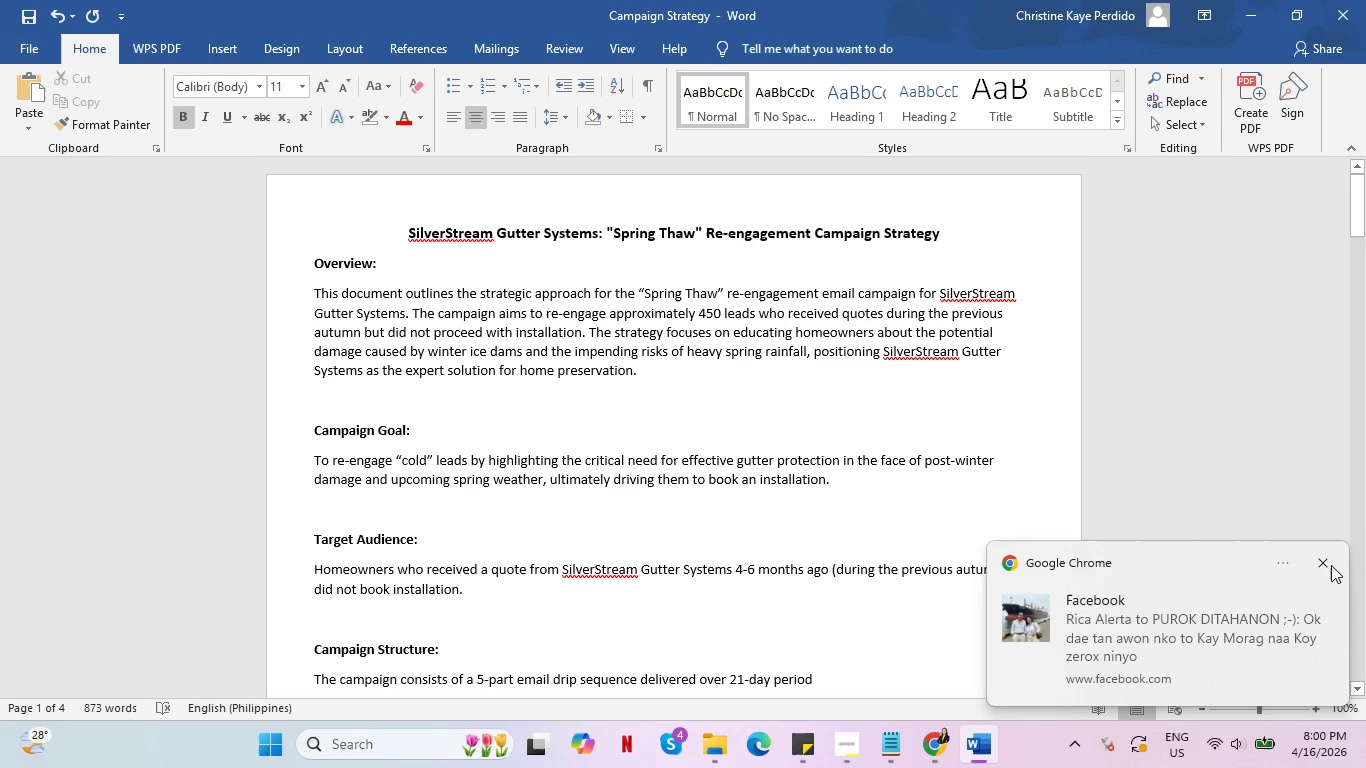 
left_click([1322, 559])
 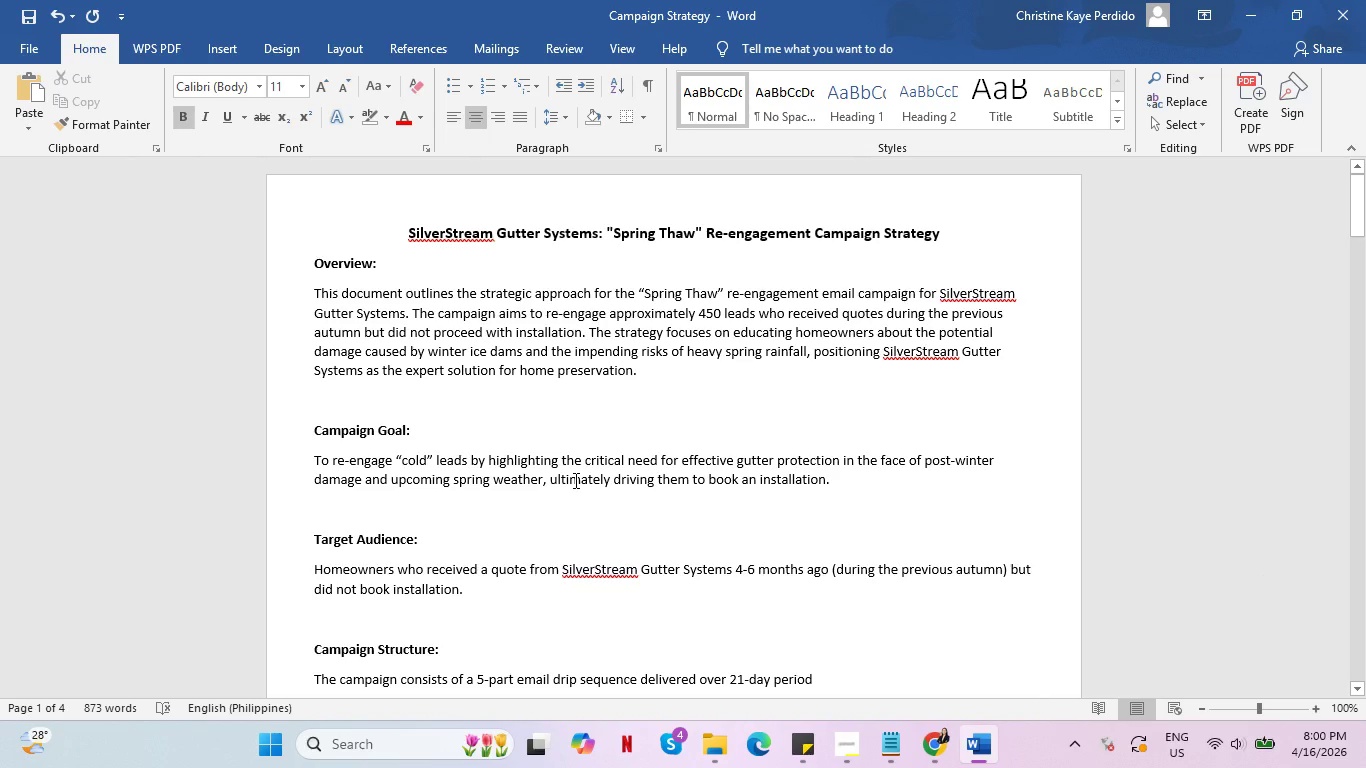 
wait(6.27)
 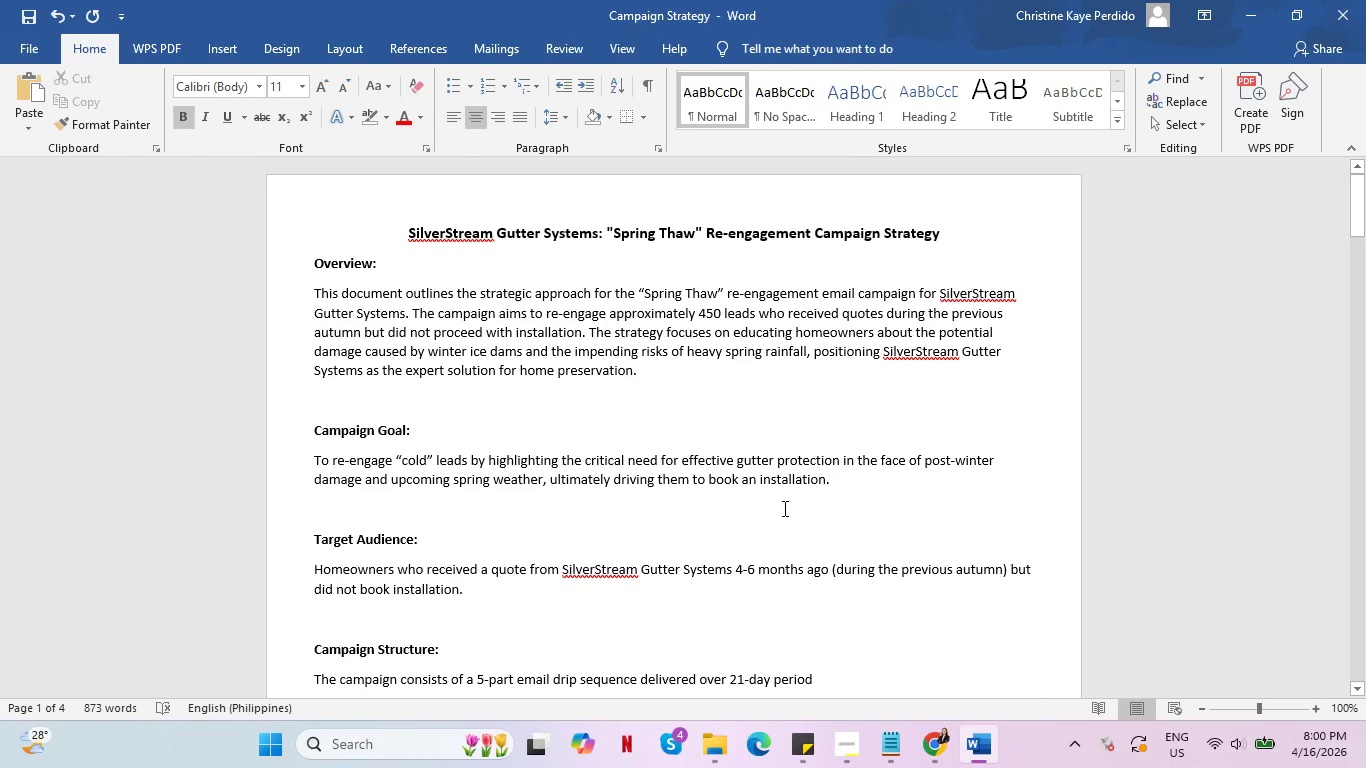 
scroll: coordinate [569, 505], scroll_direction: down, amount: 30.0
 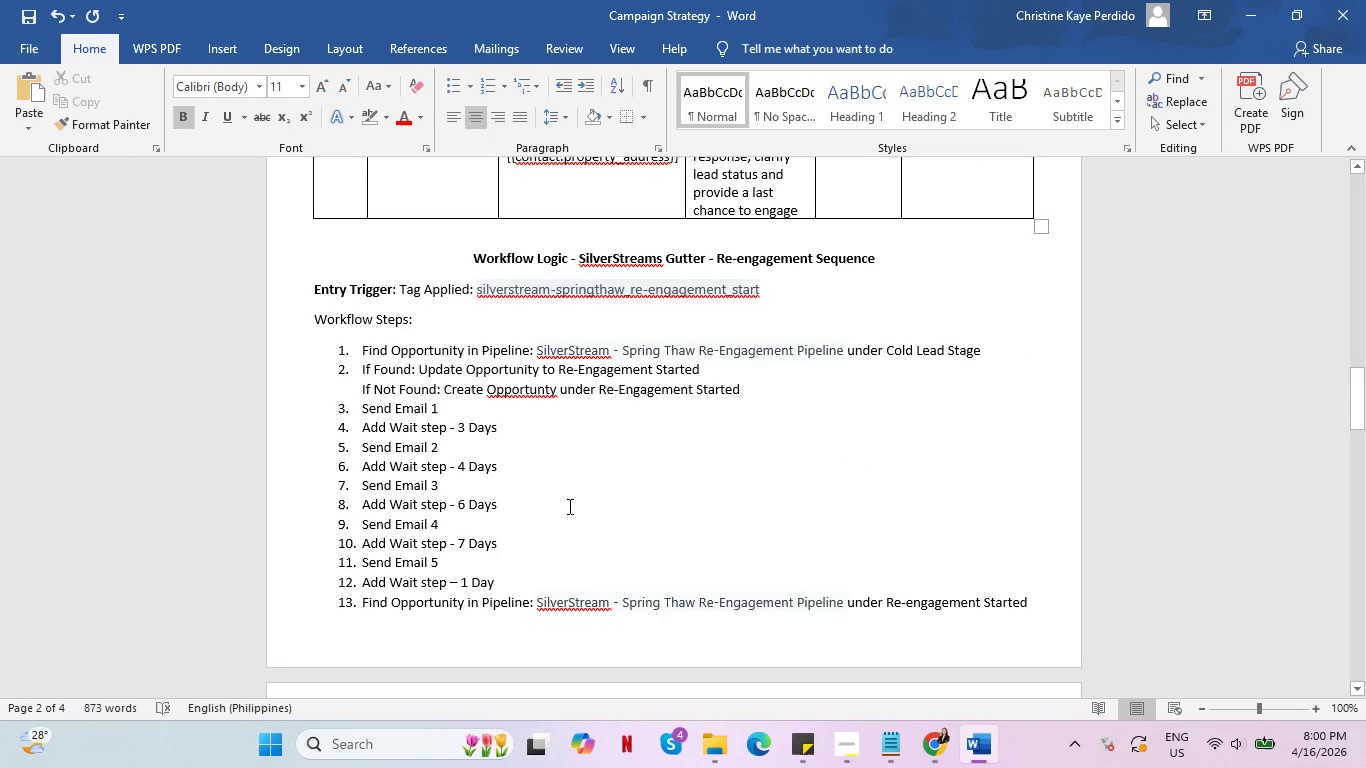 
scroll: coordinate [546, 542], scroll_direction: down, amount: 32.0
 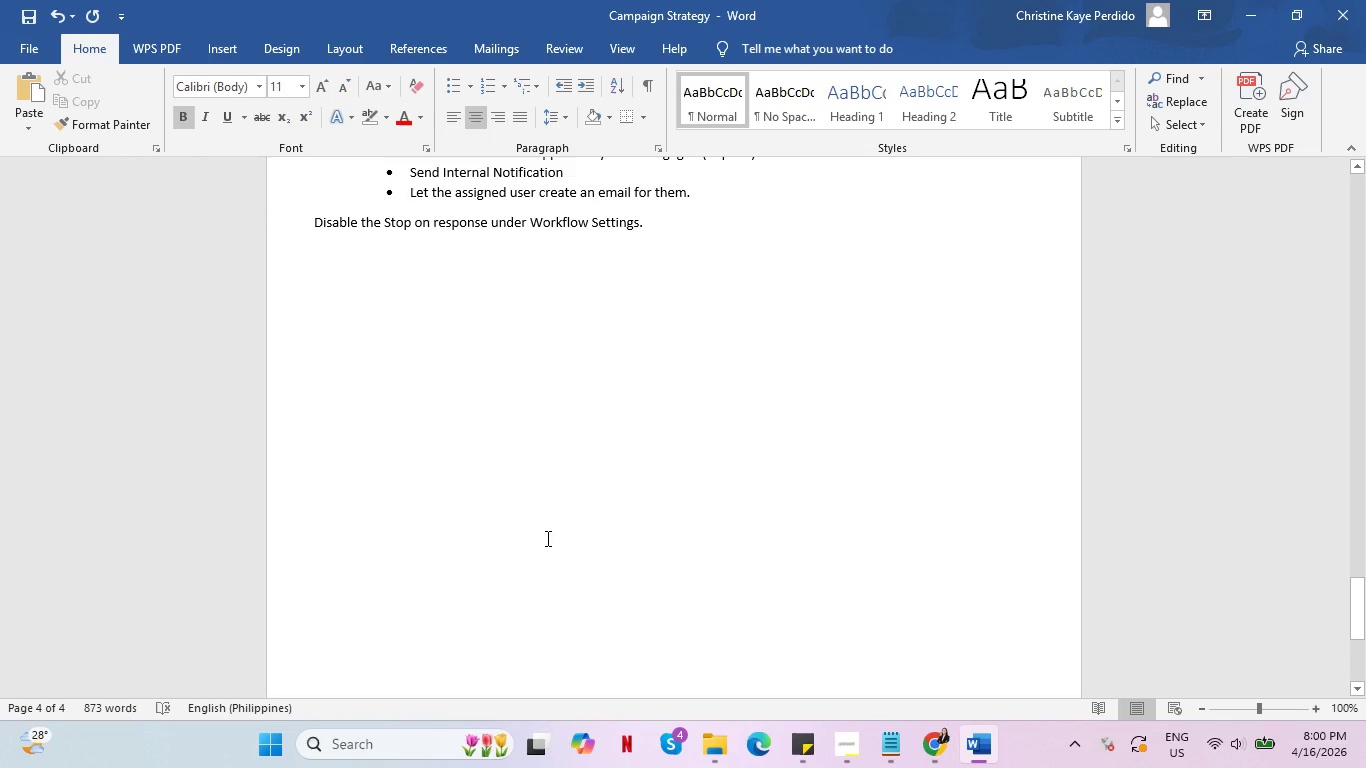 
scroll: coordinate [546, 538], scroll_direction: up, amount: 3.0
 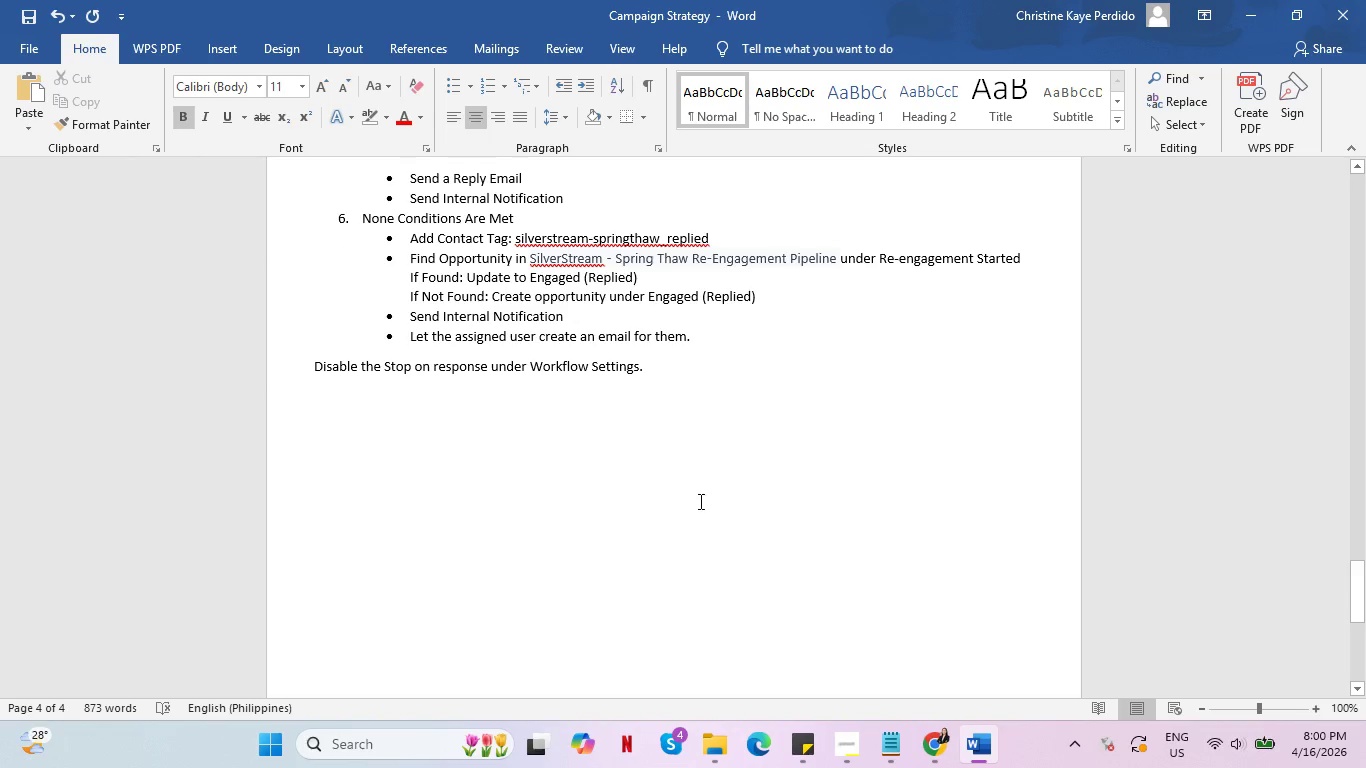 
wait(5.67)
 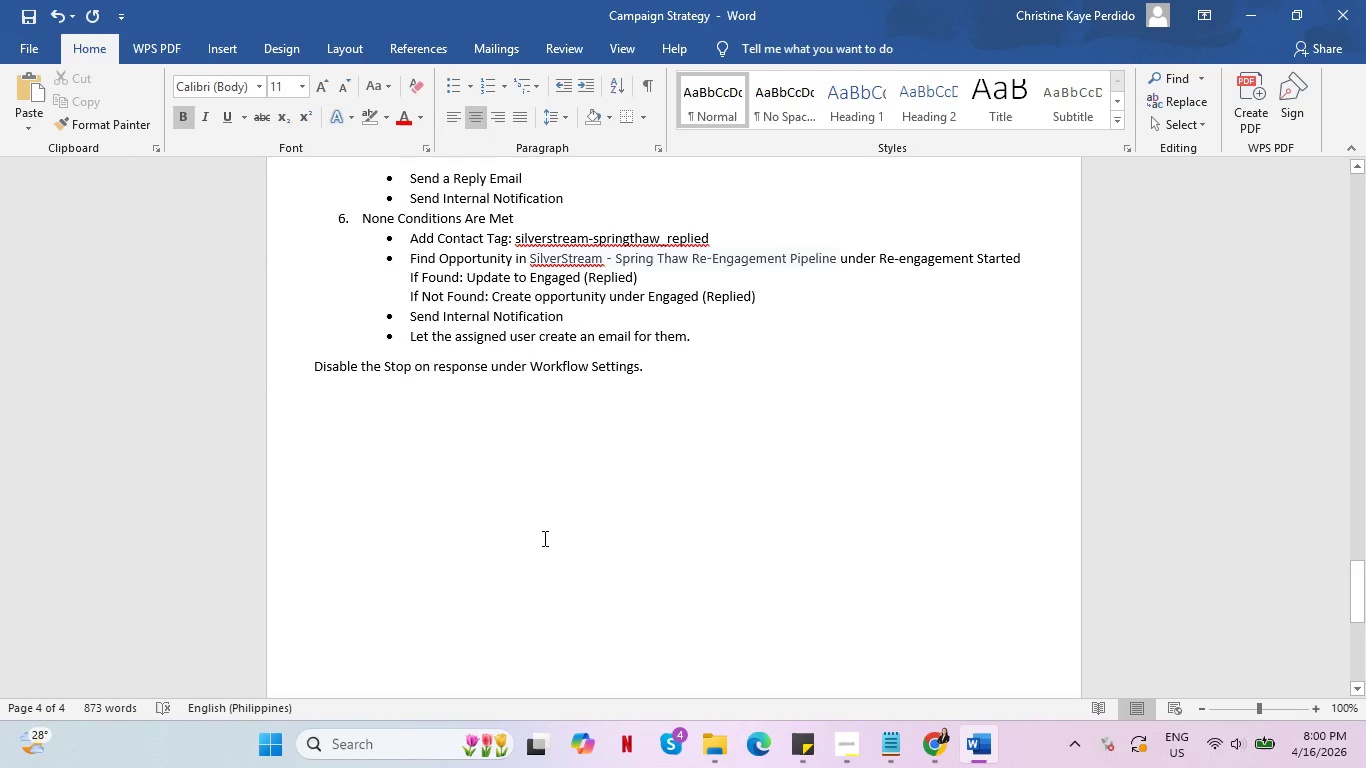 
left_click([24, 40])
 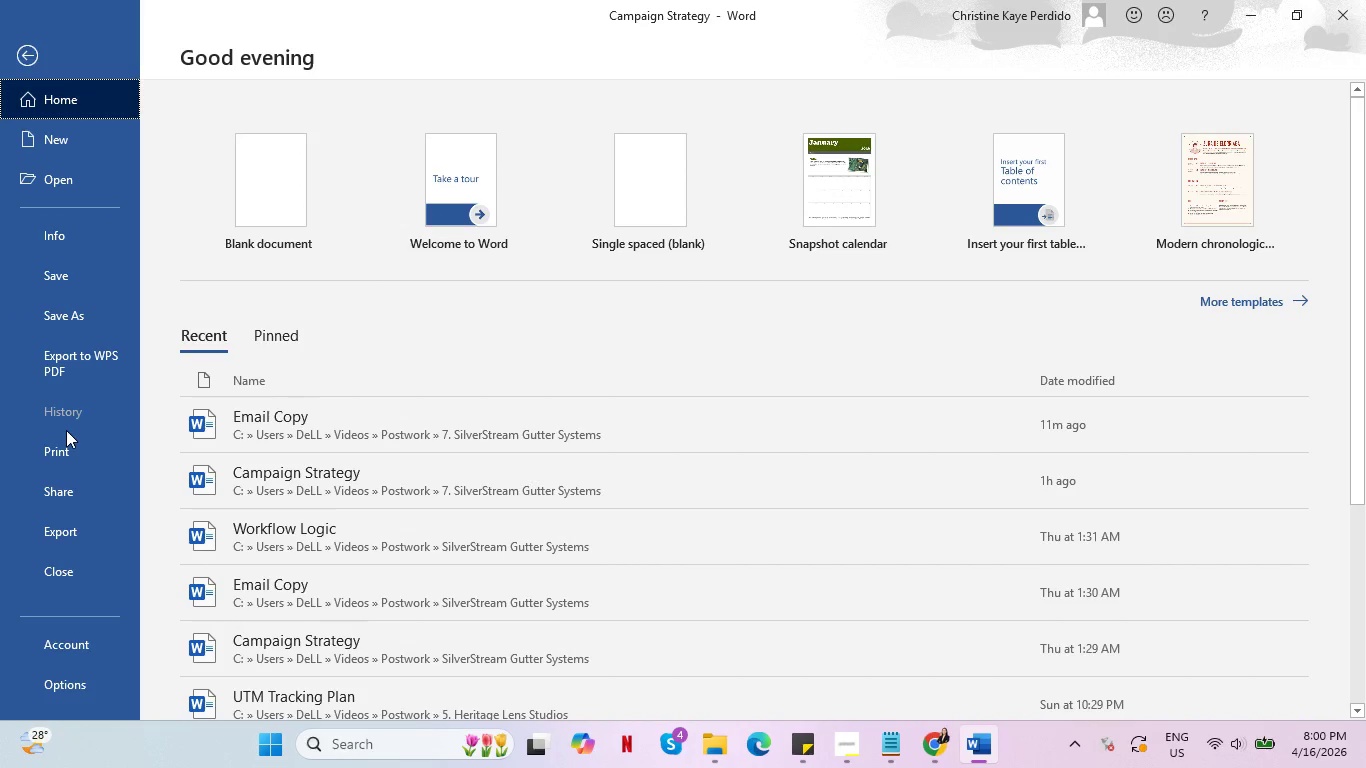 
left_click([59, 315])
 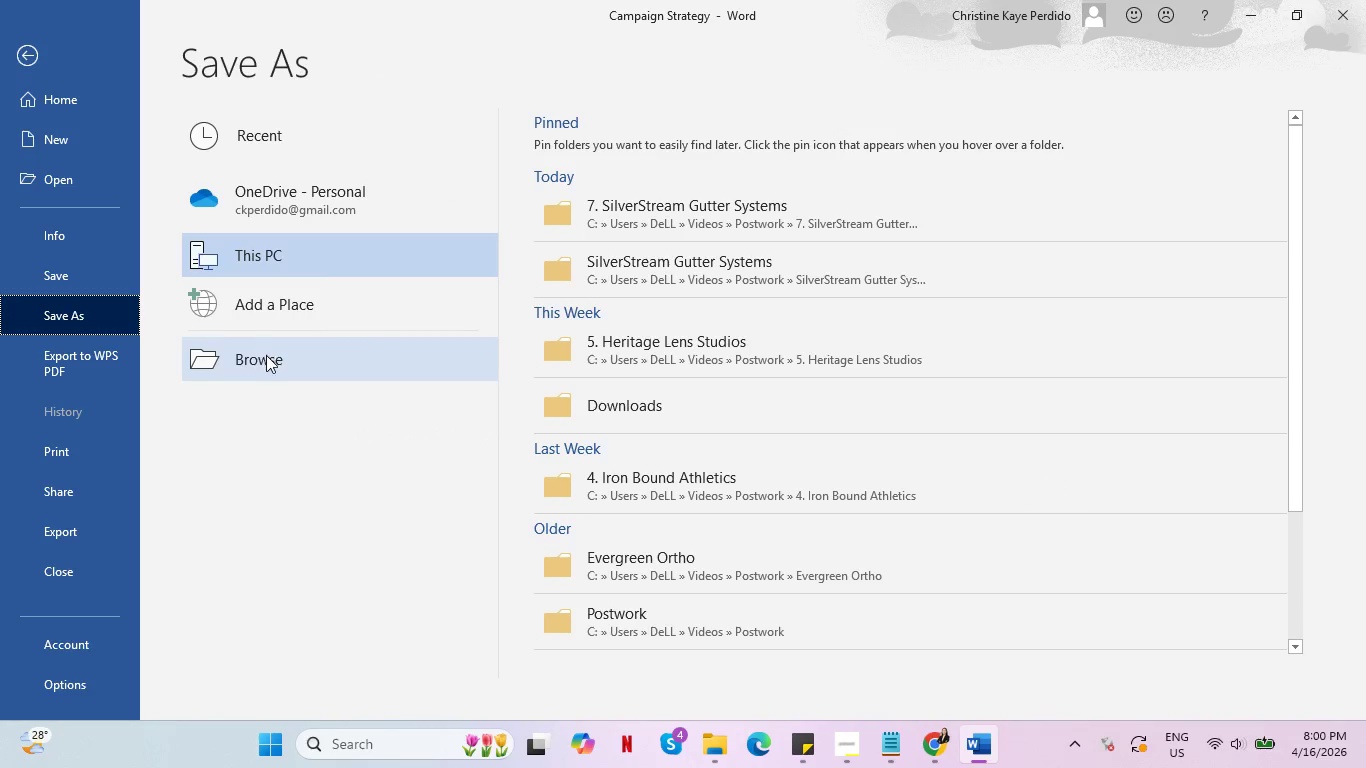 
left_click([266, 362])
 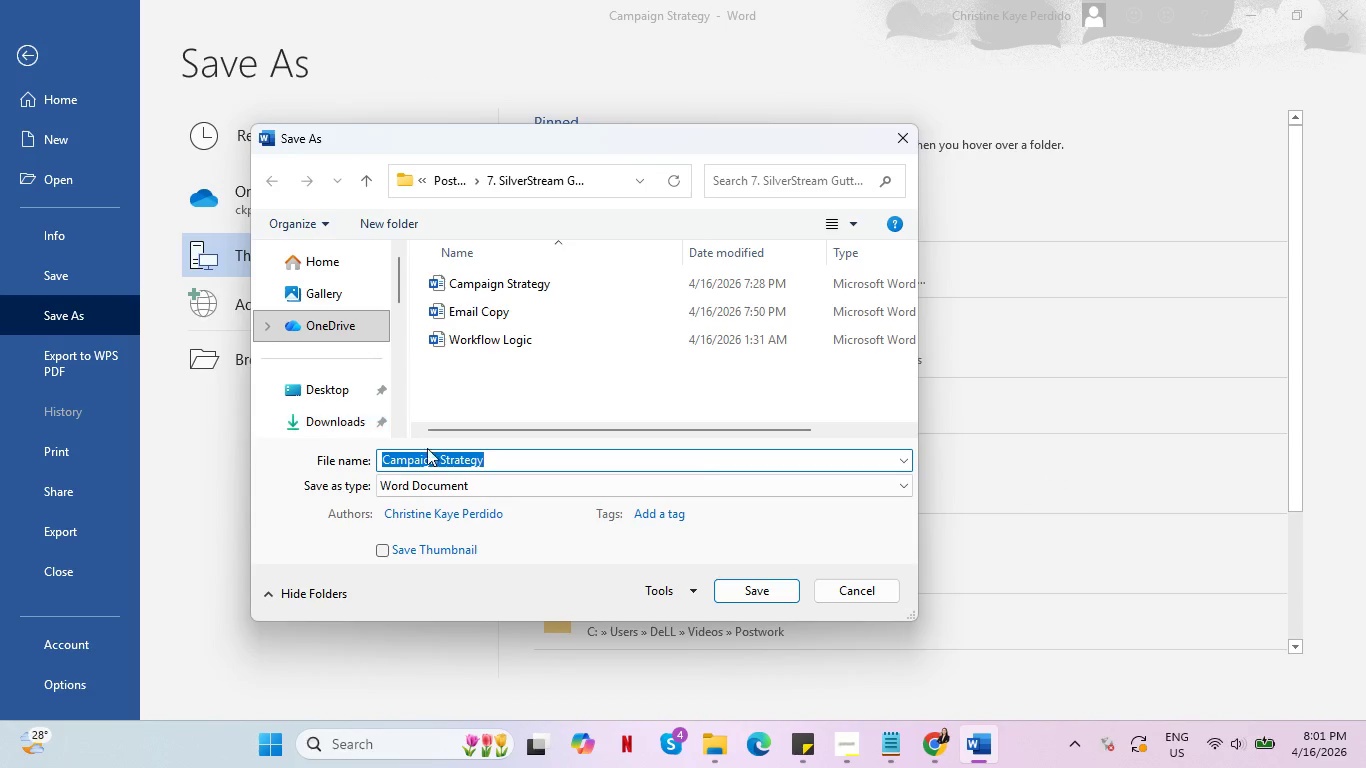 
left_click([473, 488])
 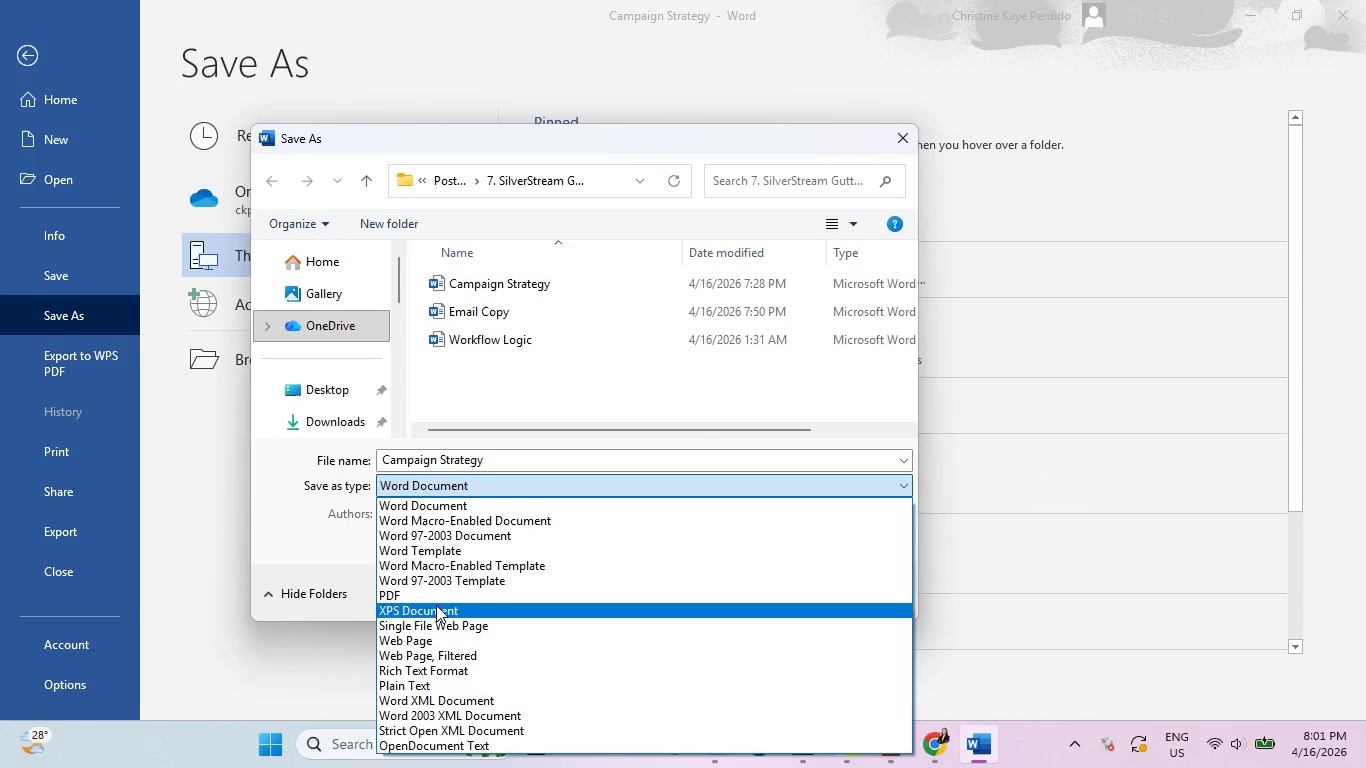 
left_click([441, 595])
 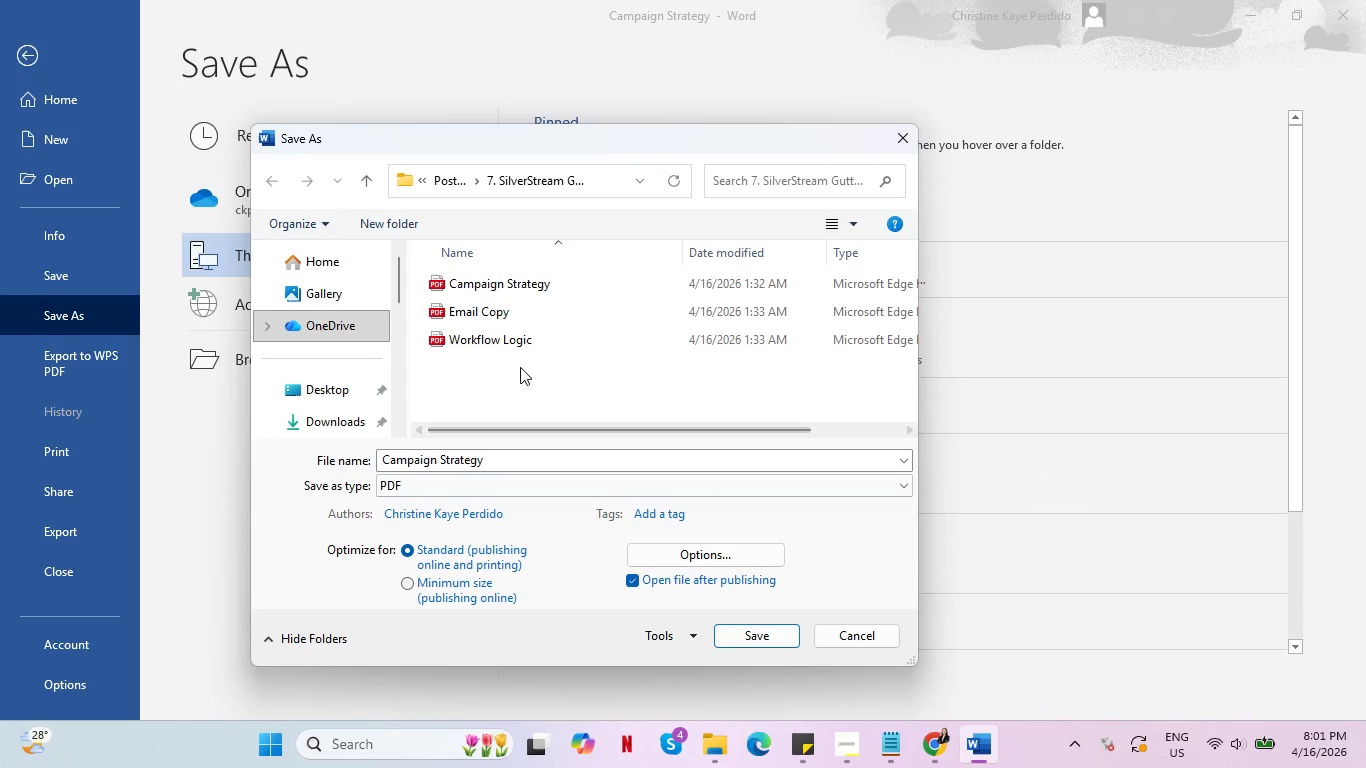 
left_click([536, 285])
 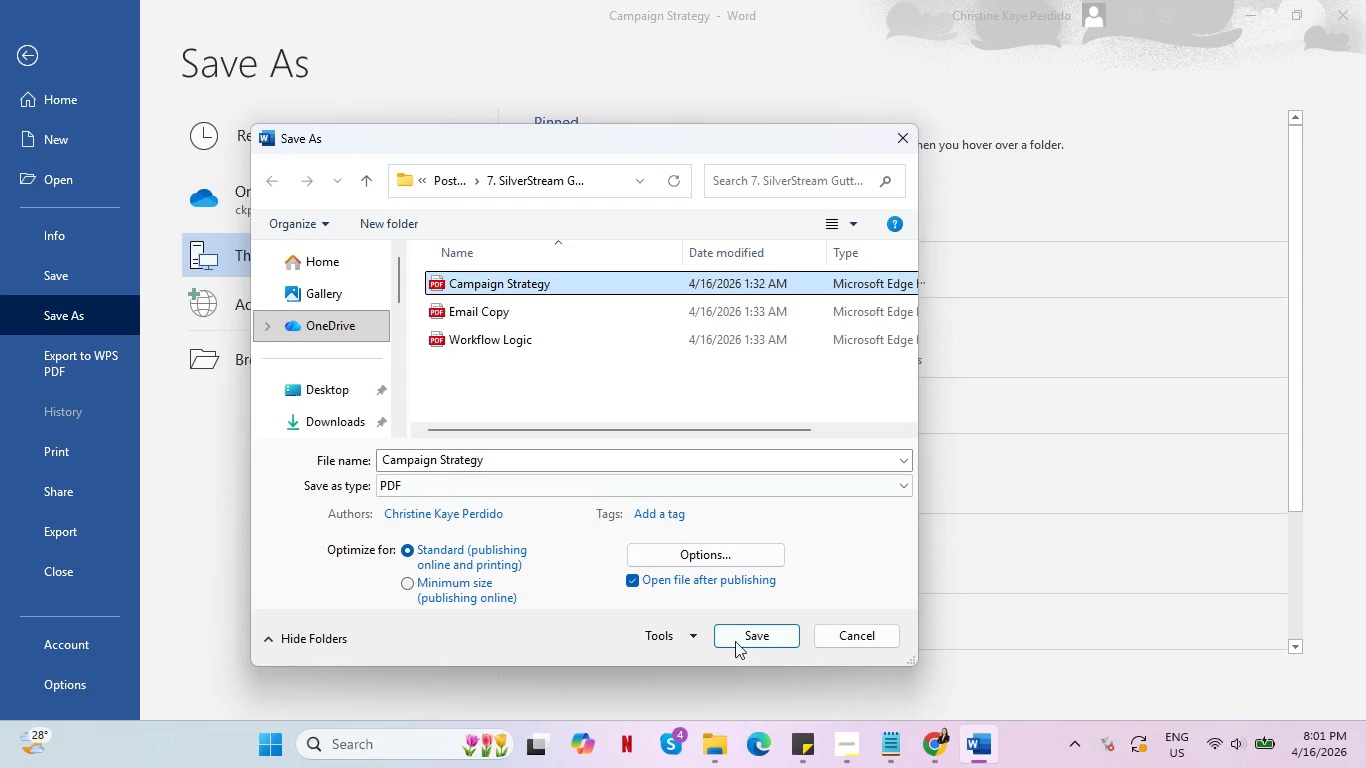 
left_click([738, 634])
 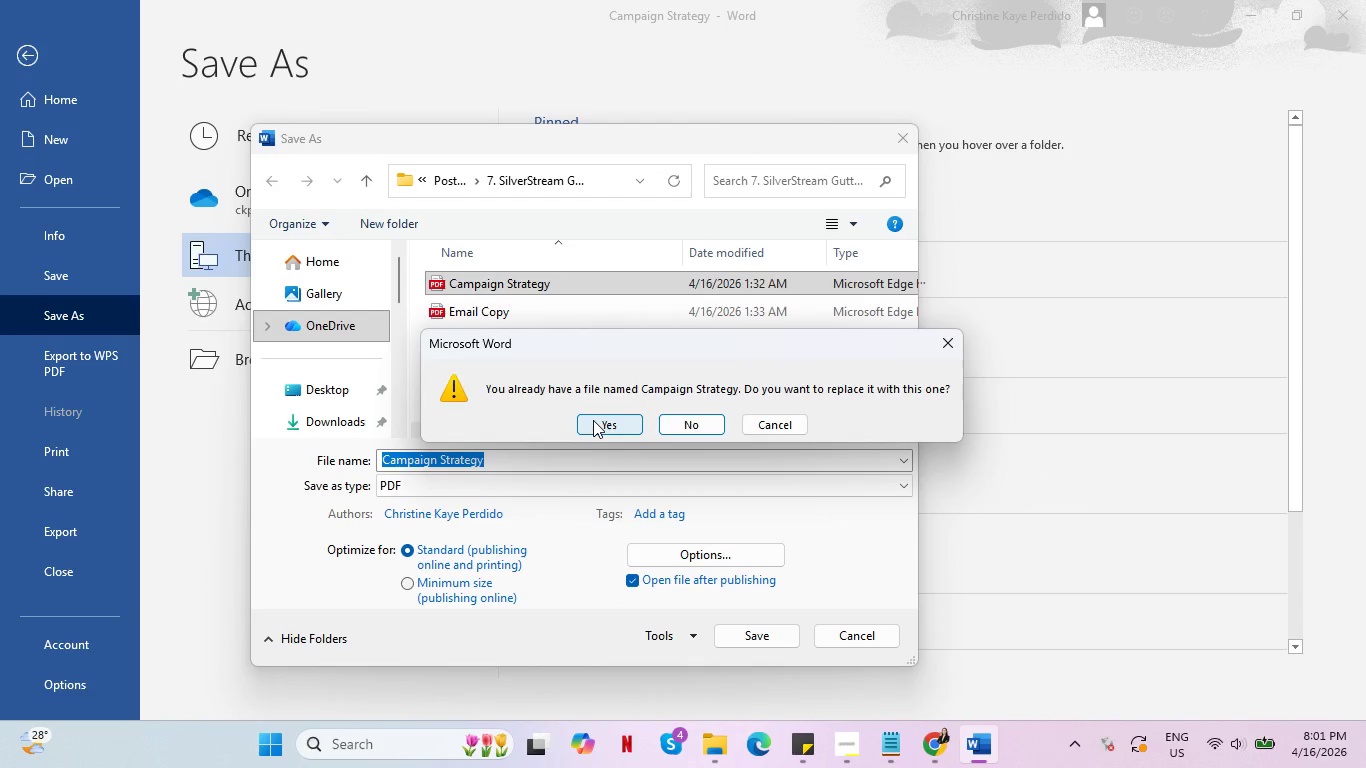 
left_click([596, 423])
 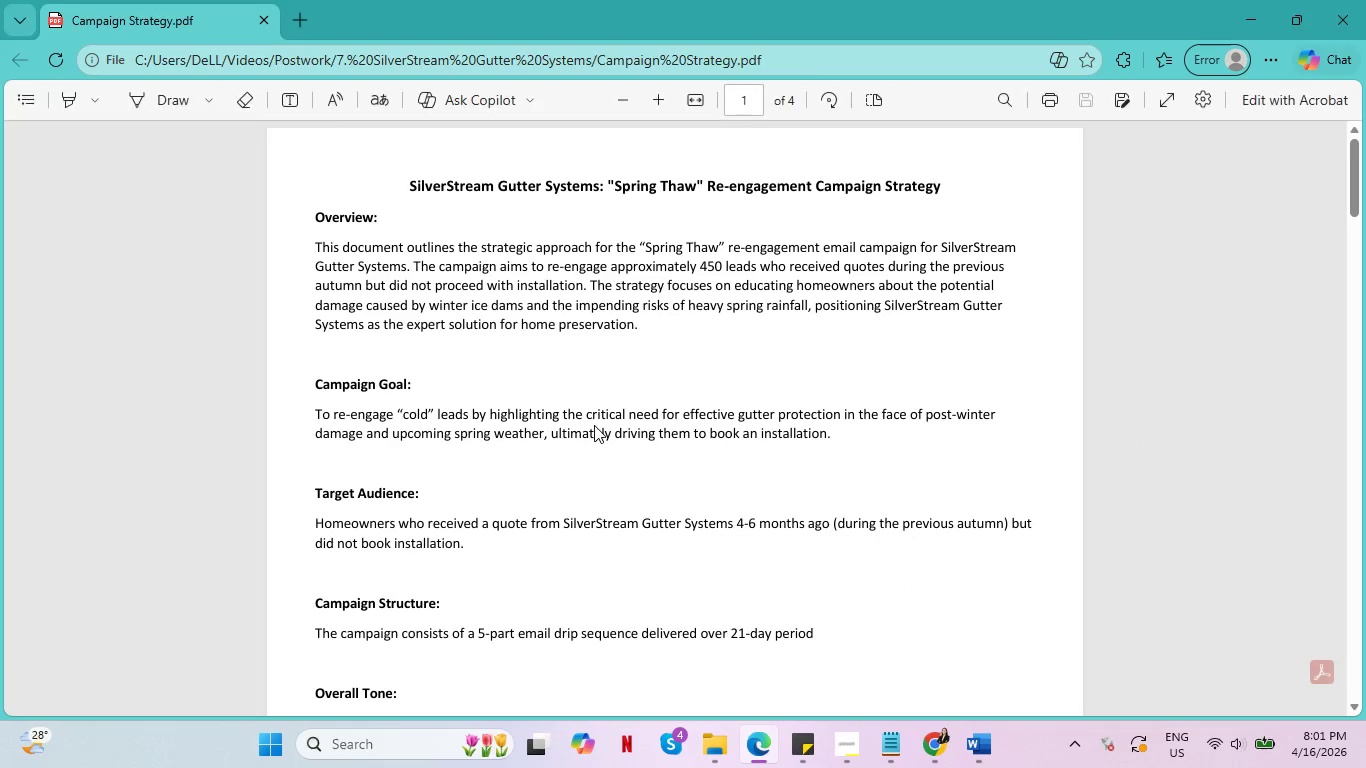 
wait(6.36)
 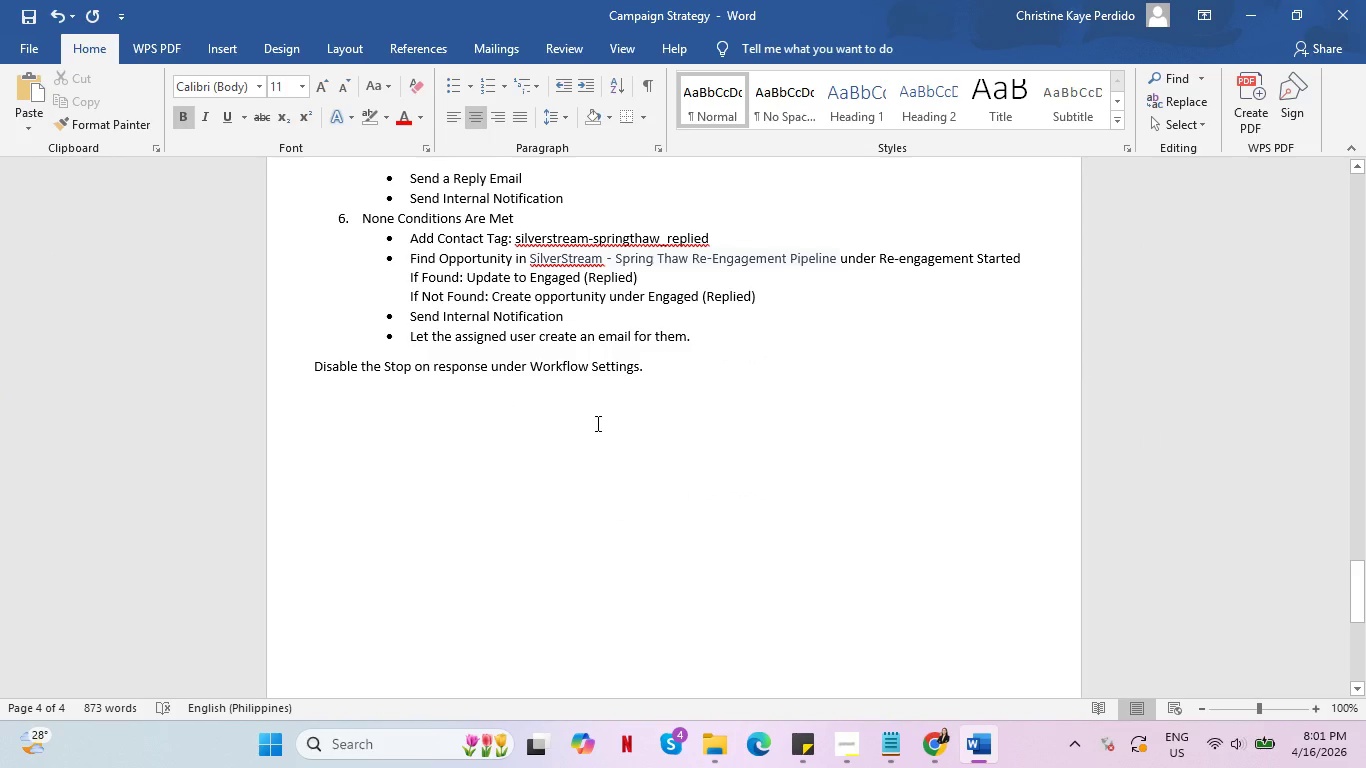 
scroll: coordinate [706, 473], scroll_direction: down, amount: 14.0
 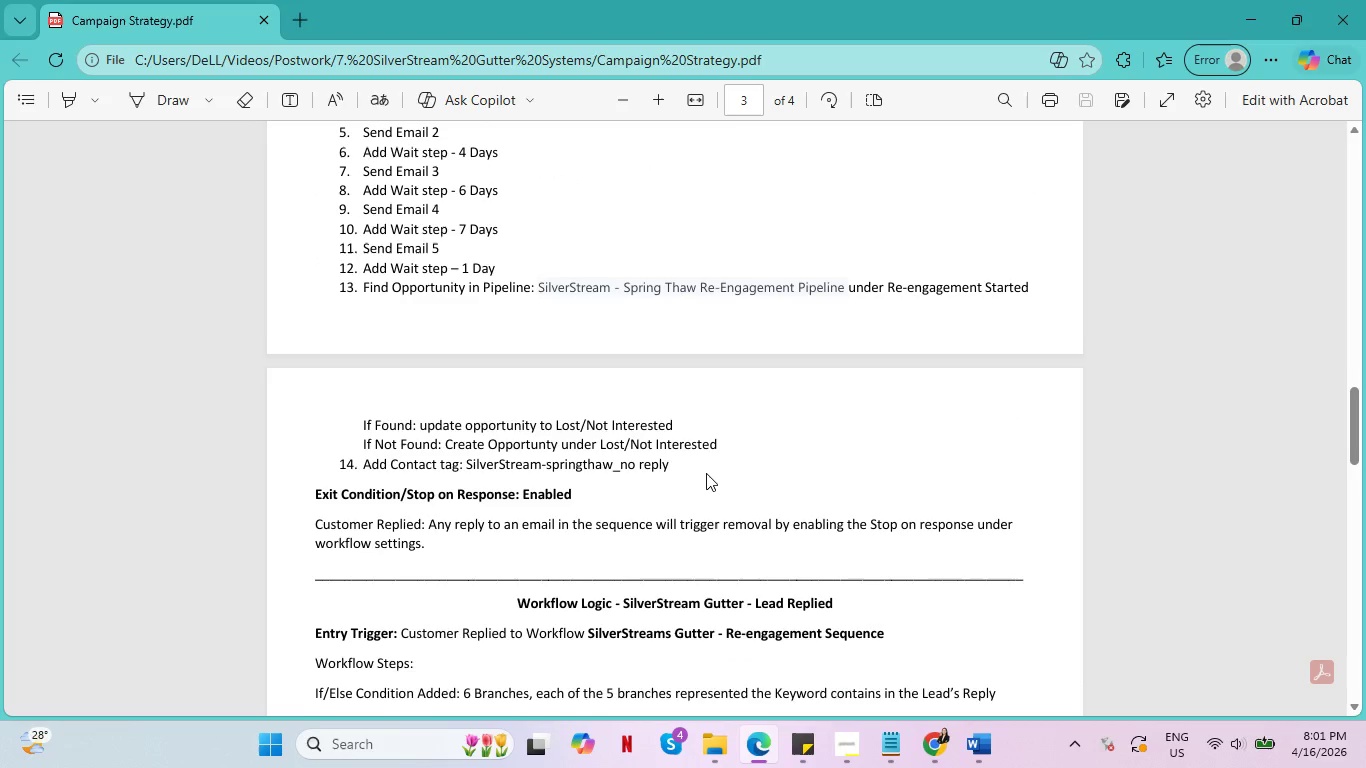 
scroll: coordinate [701, 474], scroll_direction: down, amount: 13.0
 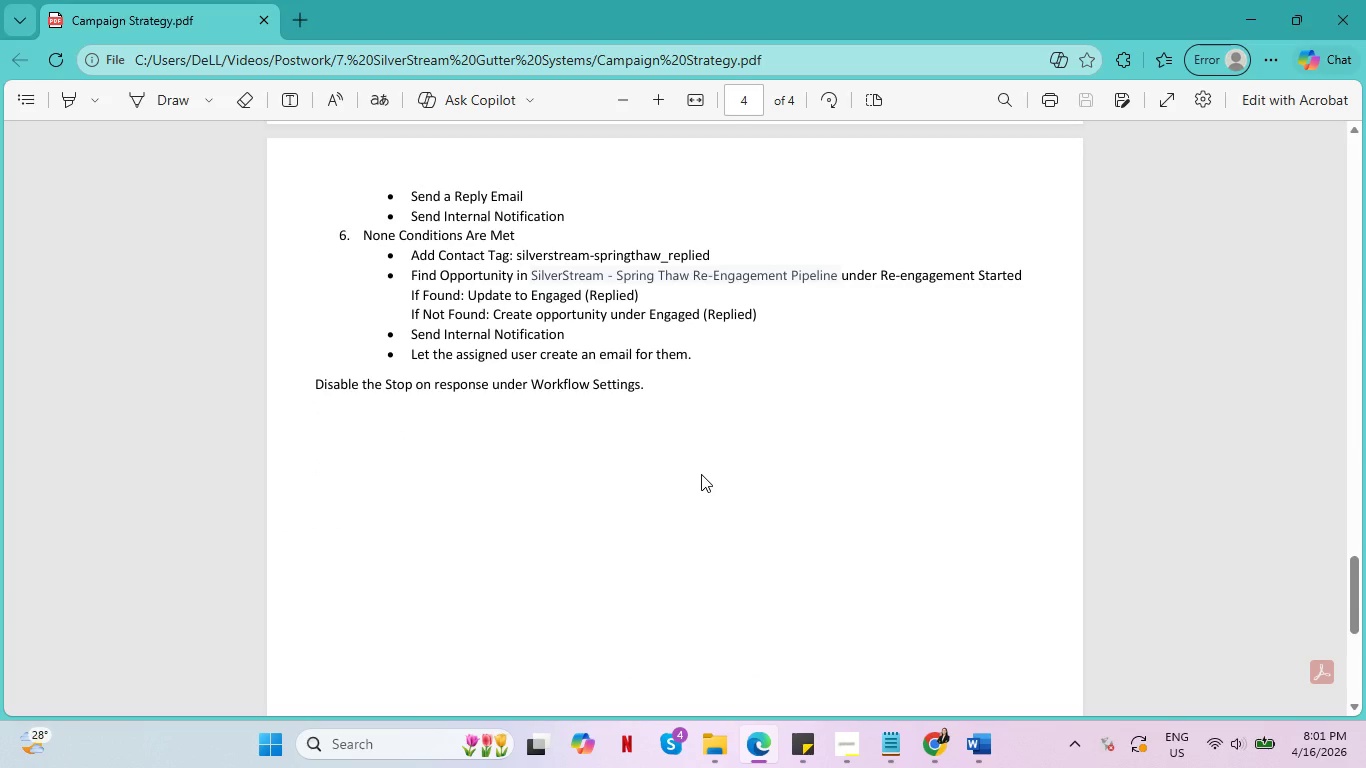 
scroll: coordinate [700, 475], scroll_direction: down, amount: 7.0
 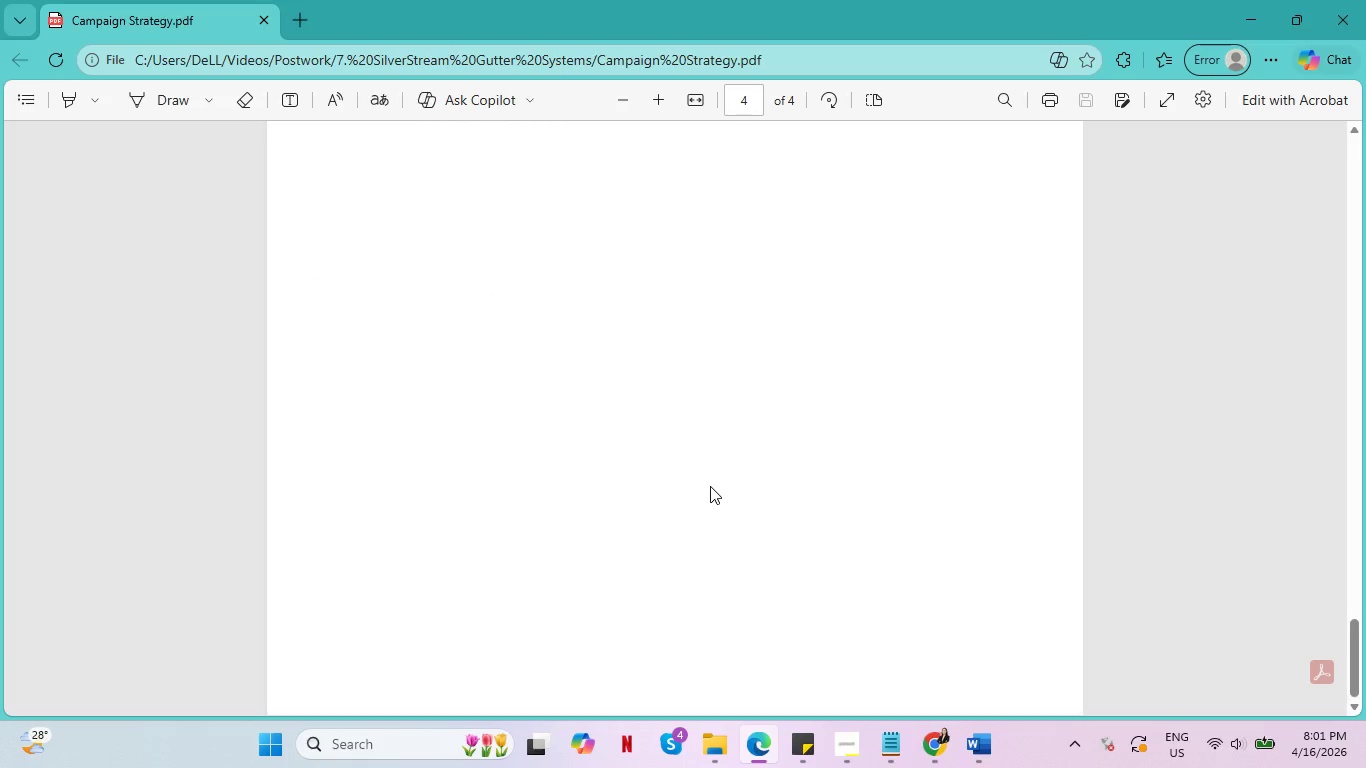 
scroll: coordinate [737, 499], scroll_direction: up, amount: 13.0
 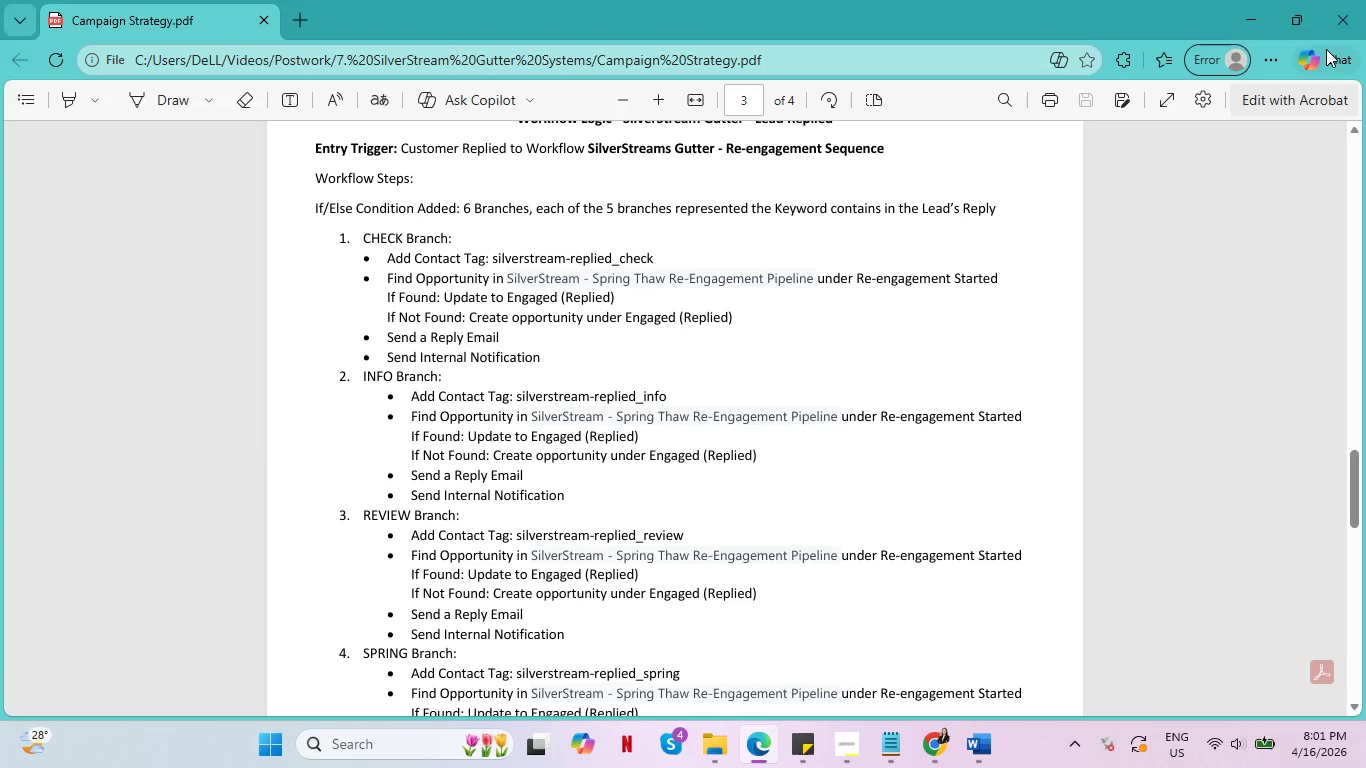 
left_click([1342, 5])
 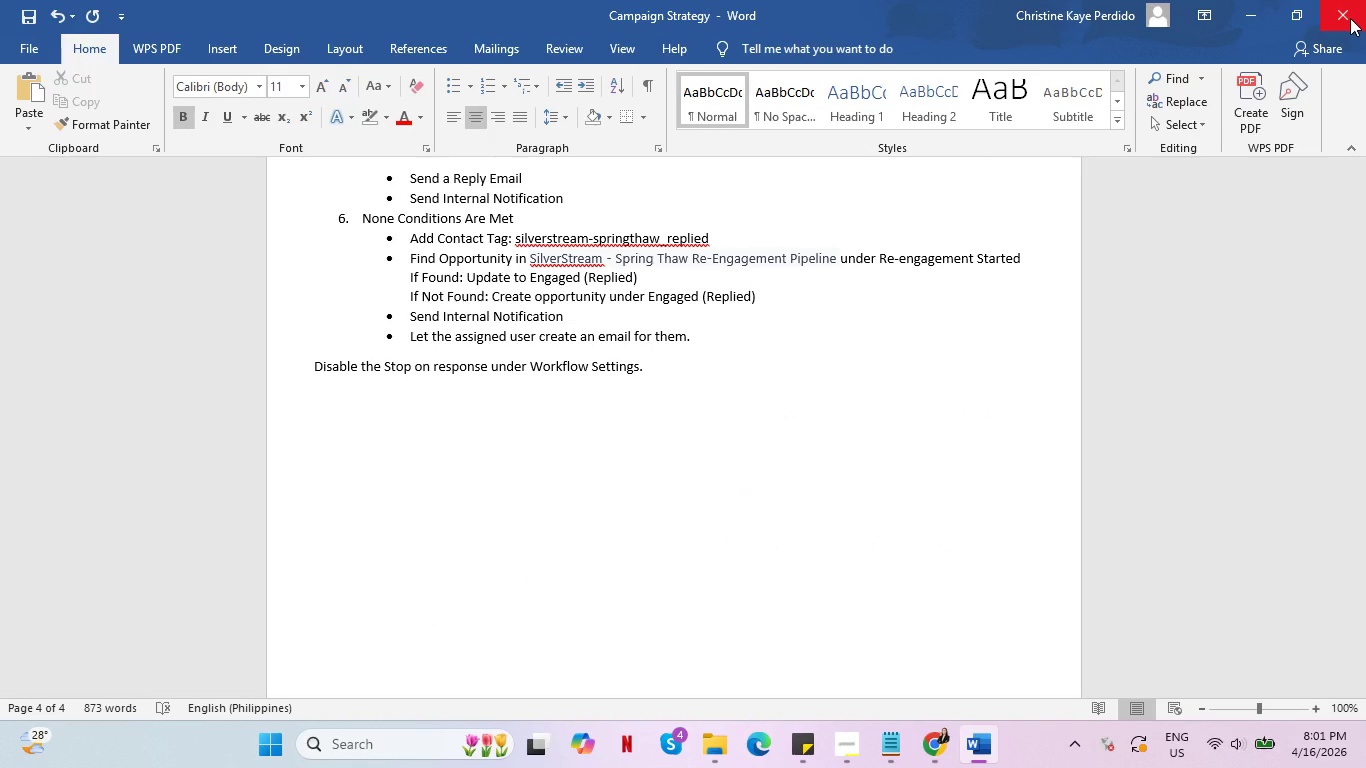 
left_click([929, 747])
 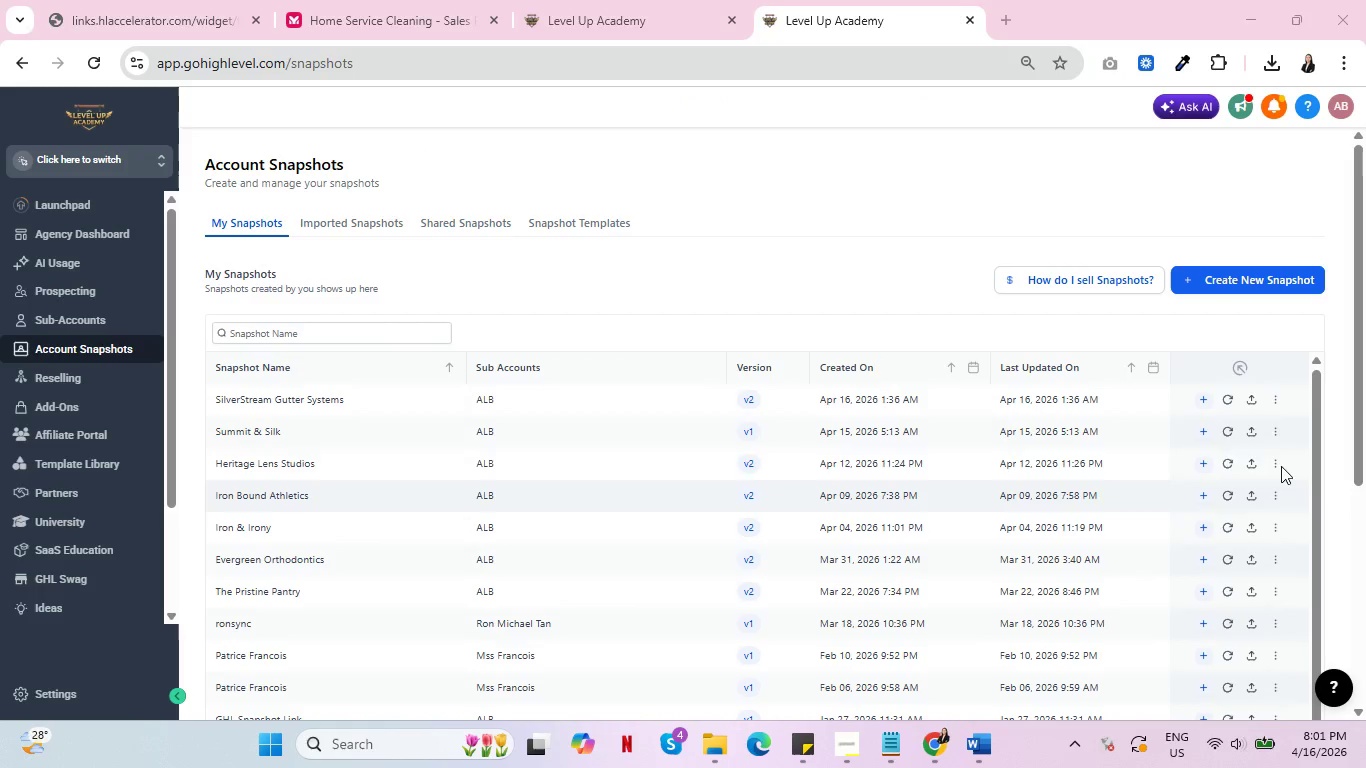 
left_click([1273, 400])
 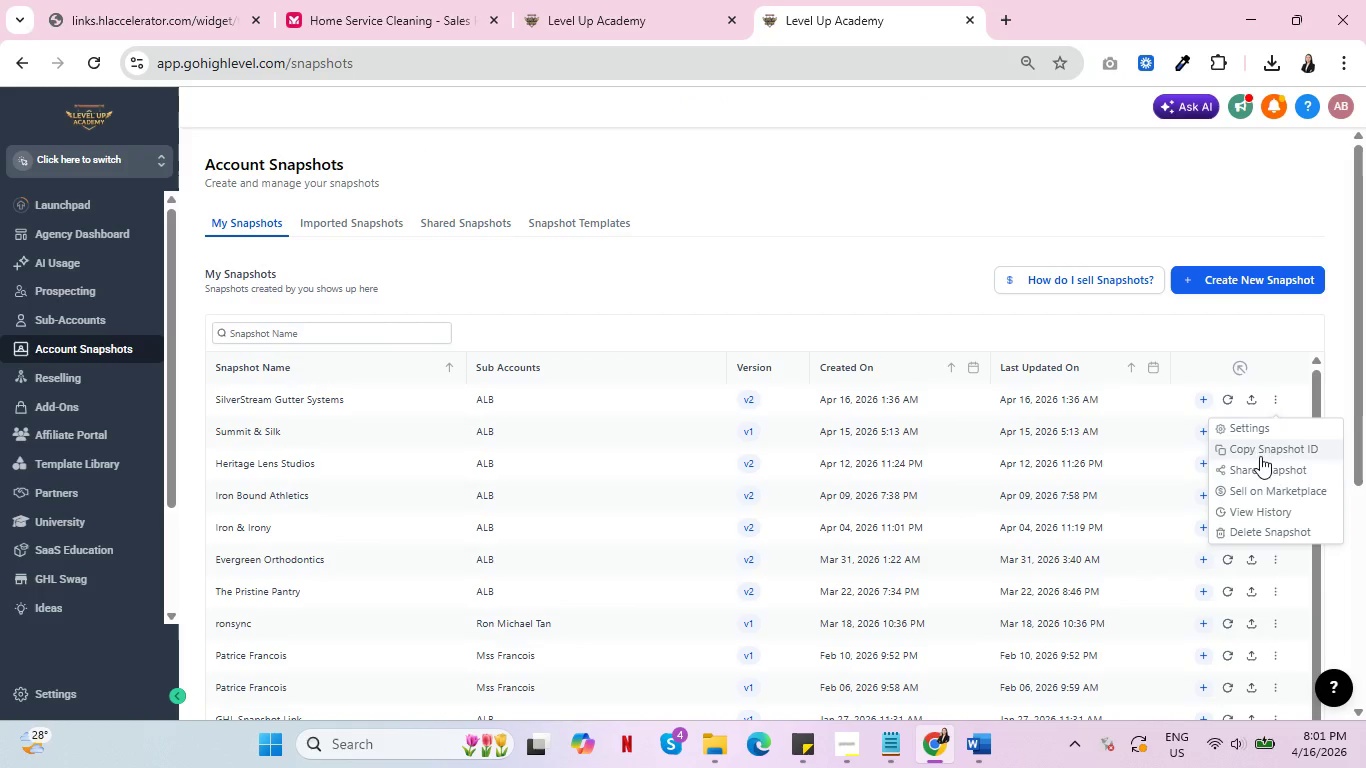 
left_click([1260, 466])
 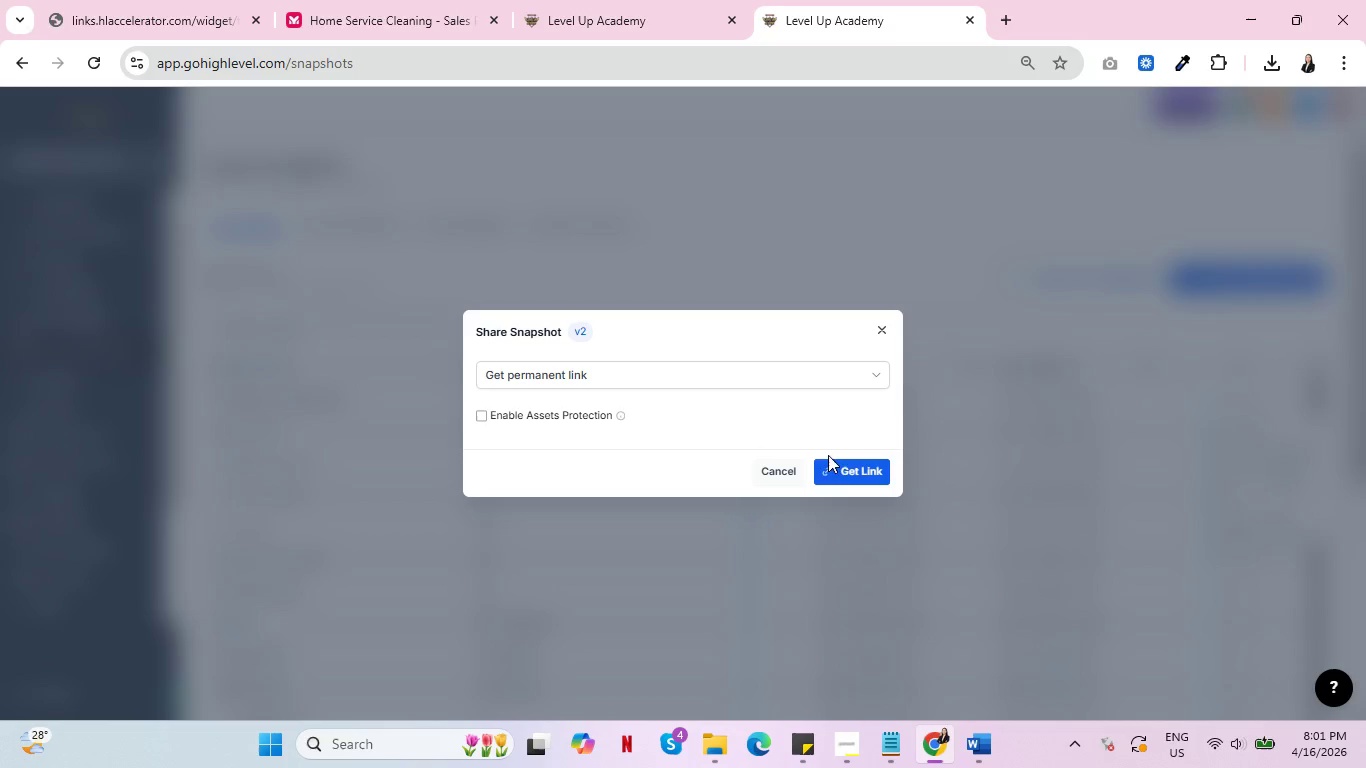 
left_click([852, 469])
 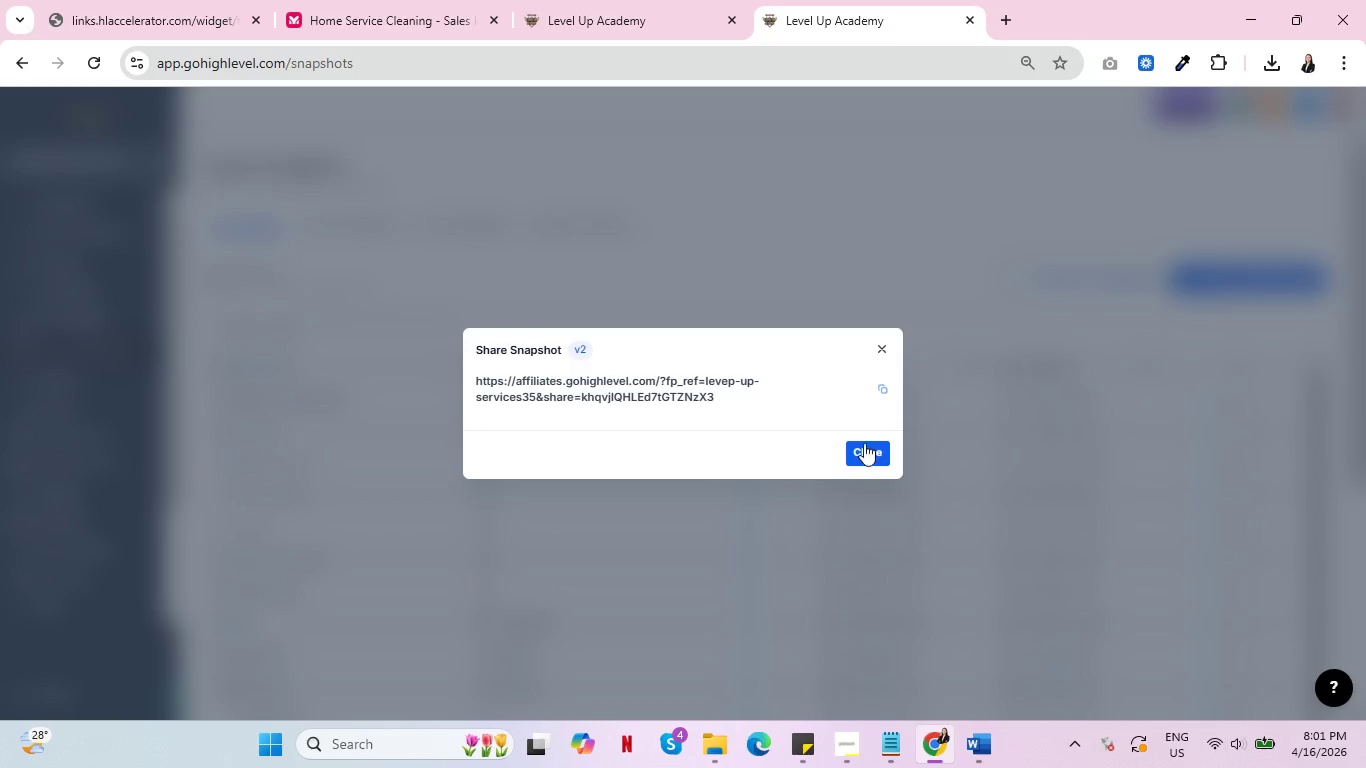 
left_click([881, 388])
 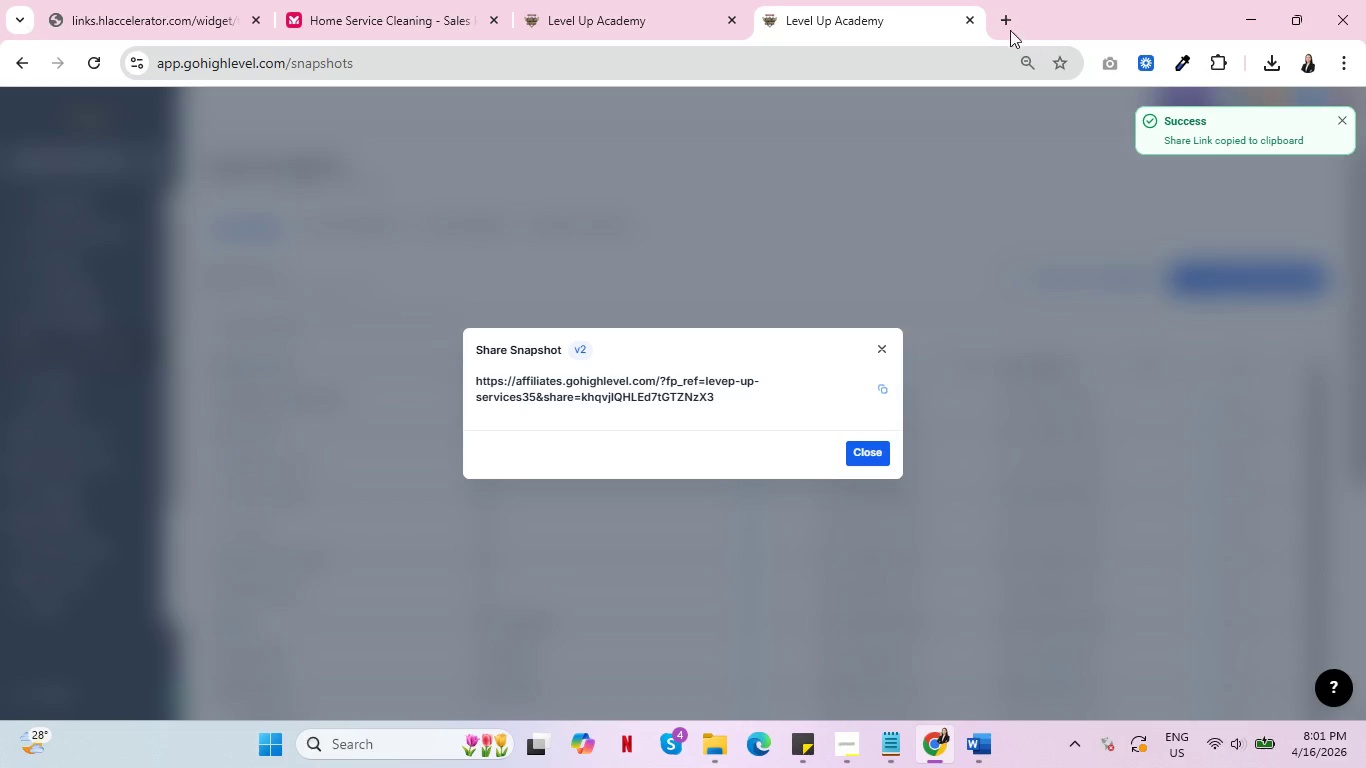 
left_click([1005, 22])
 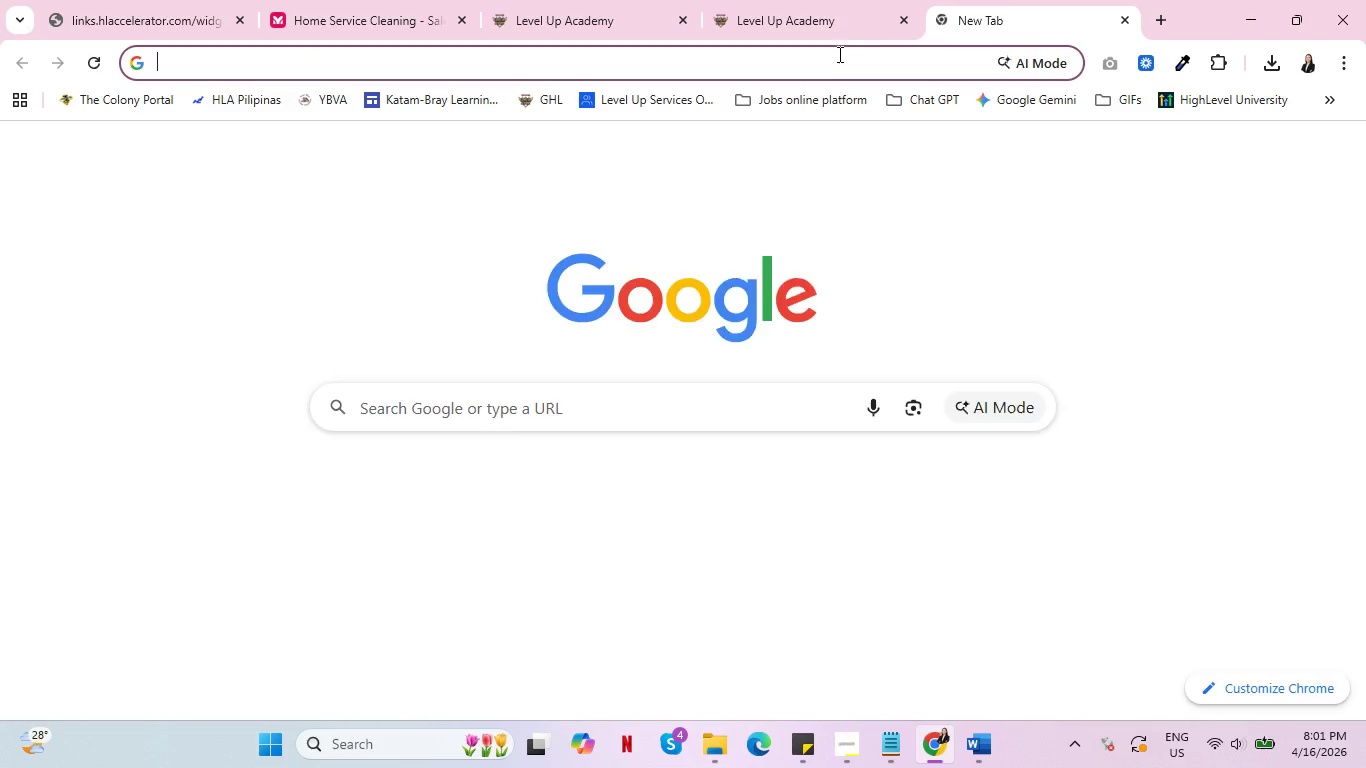 
left_click([839, 58])
 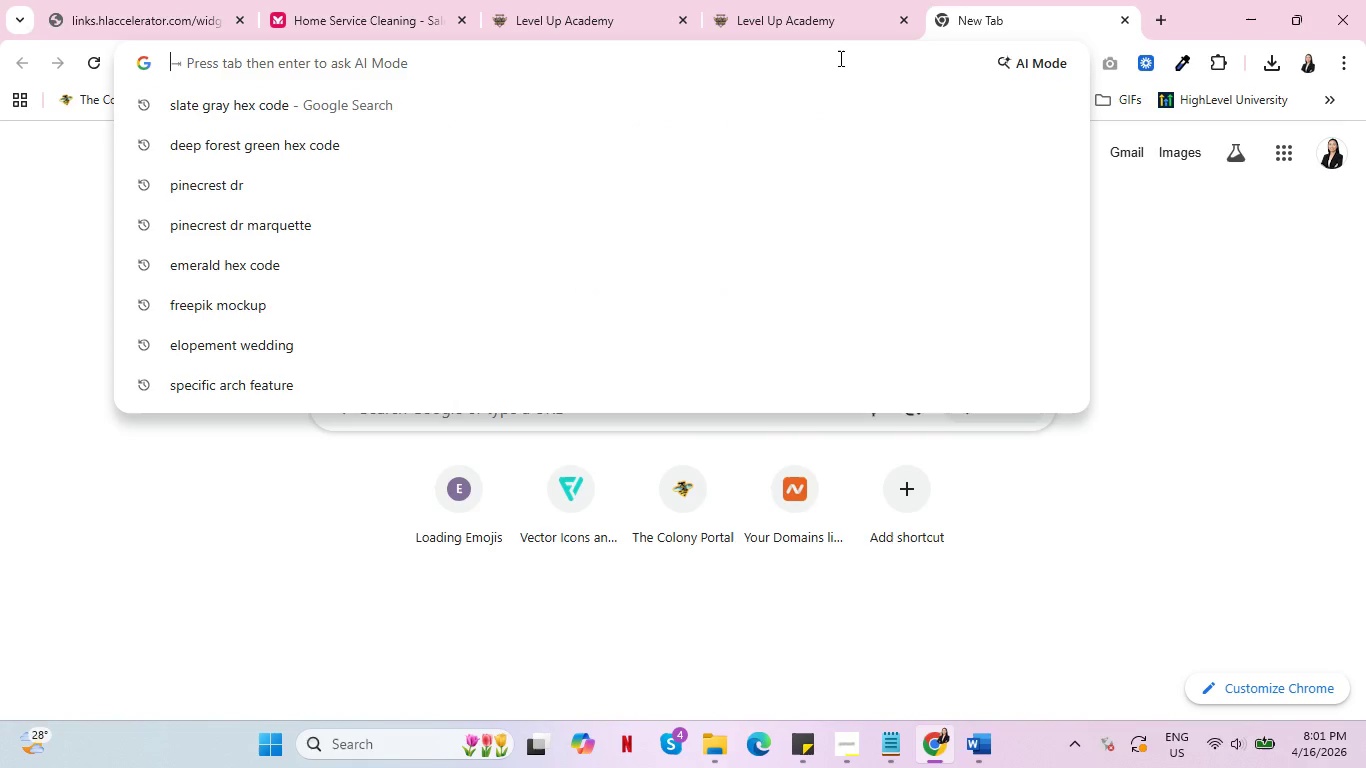 
key(Control+V)
 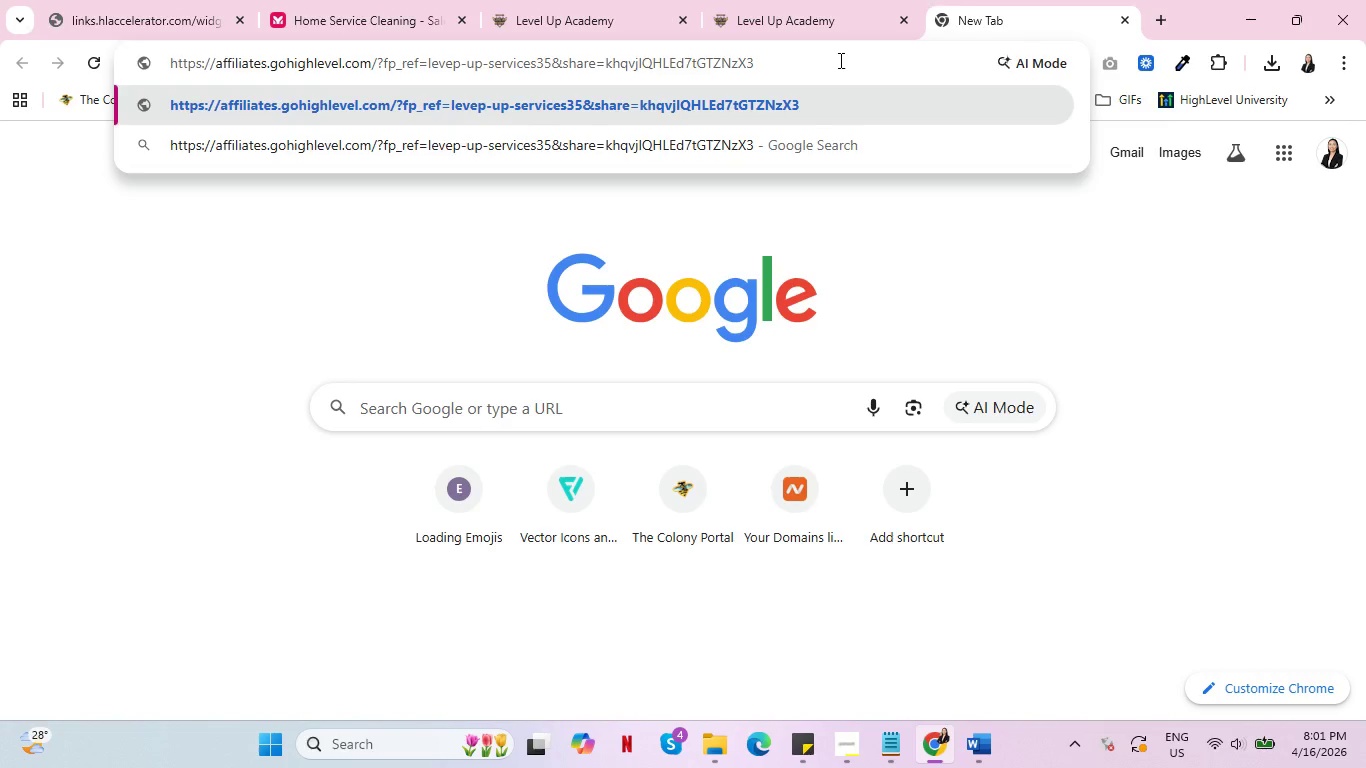 
key(Enter)
 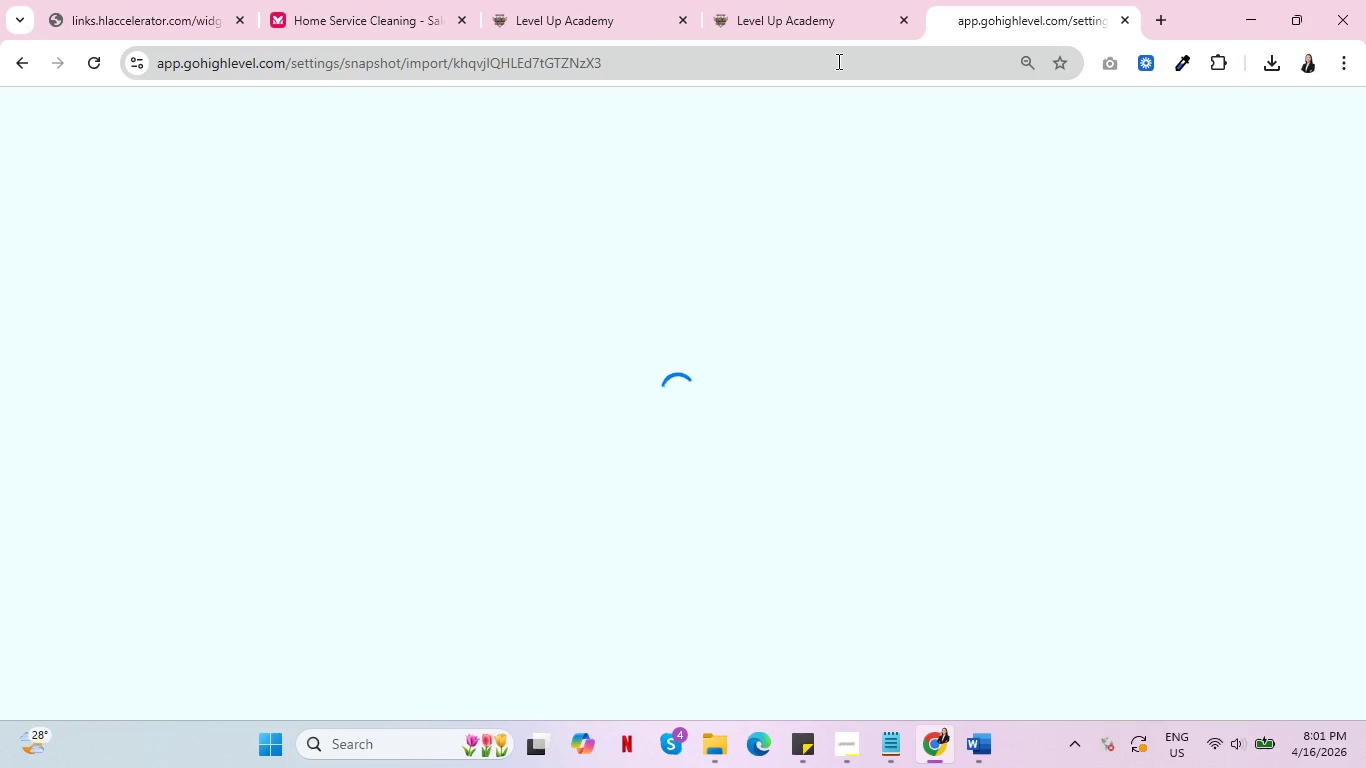 
wait(11.7)
 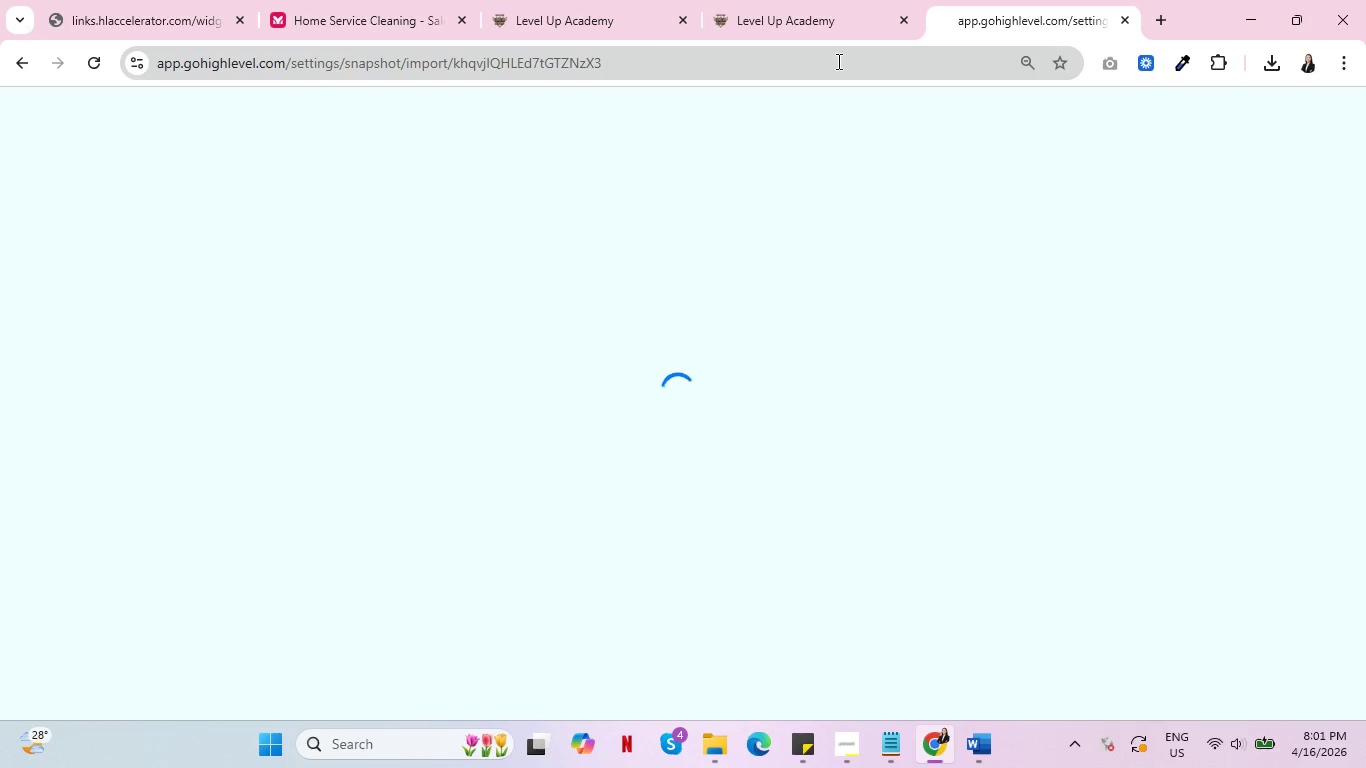 
left_click([778, 6])
 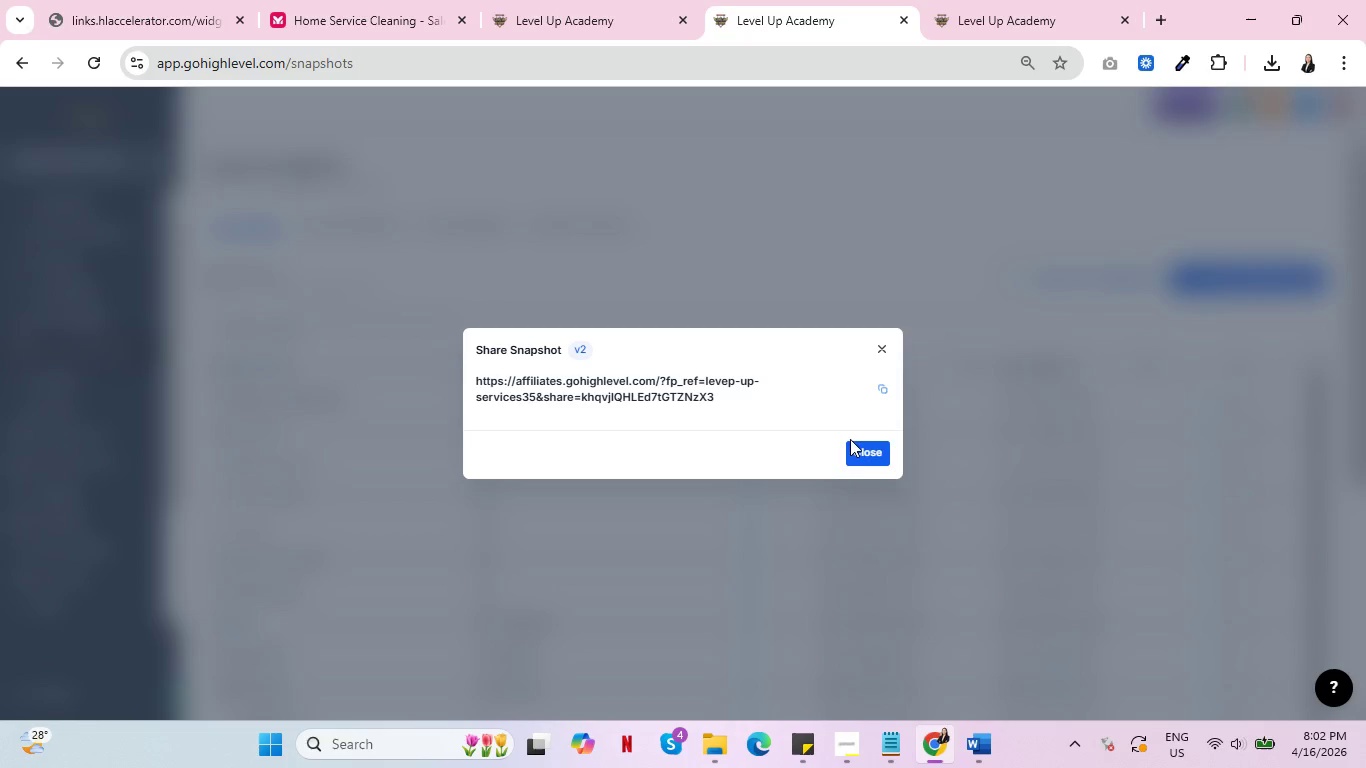 
left_click([868, 457])
 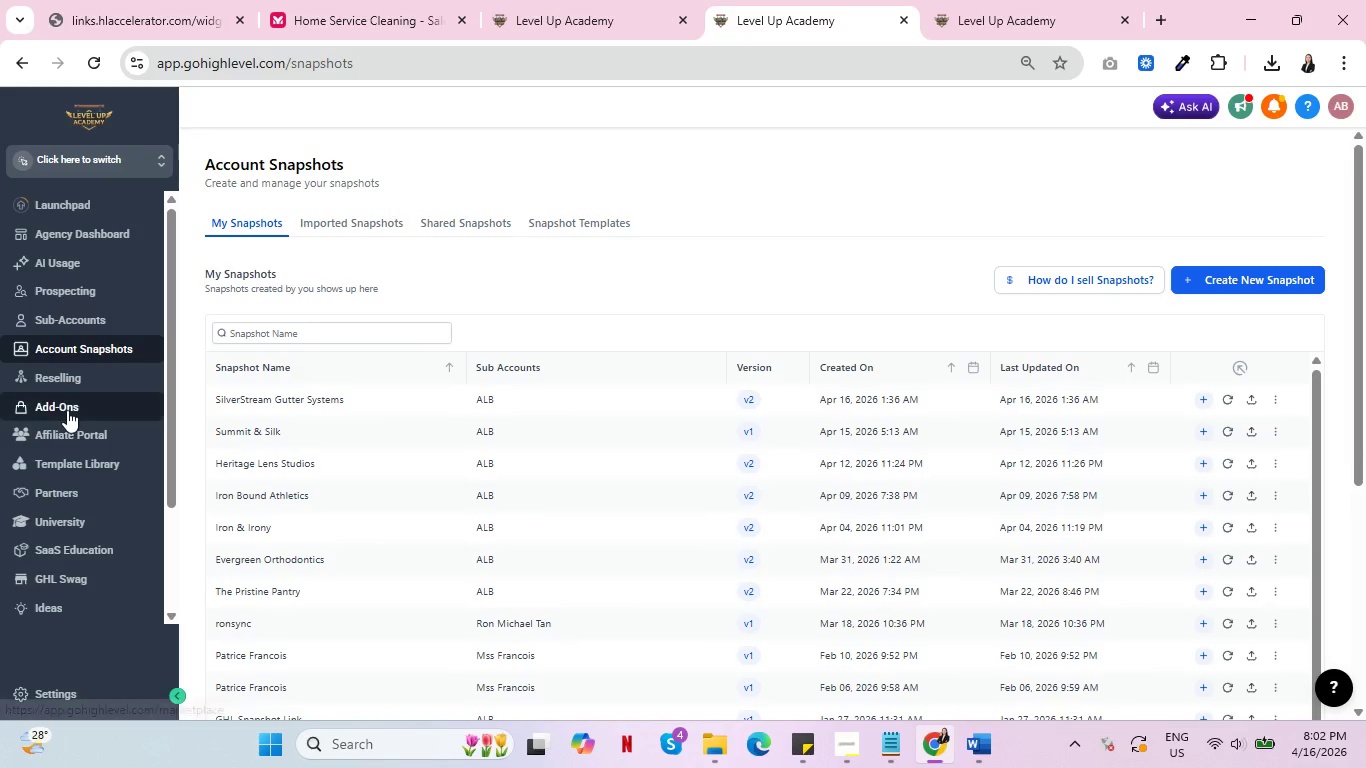 
left_click([541, 25])
 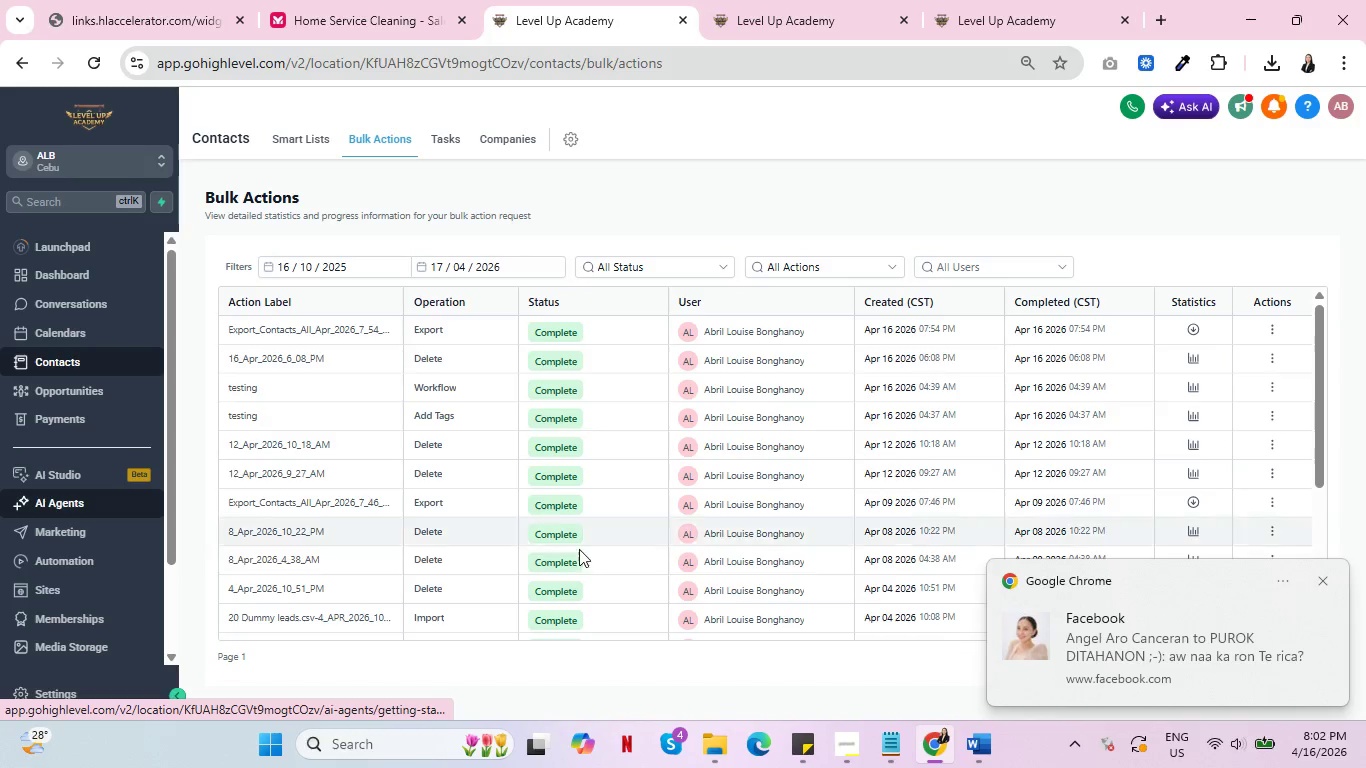 
wait(5.39)
 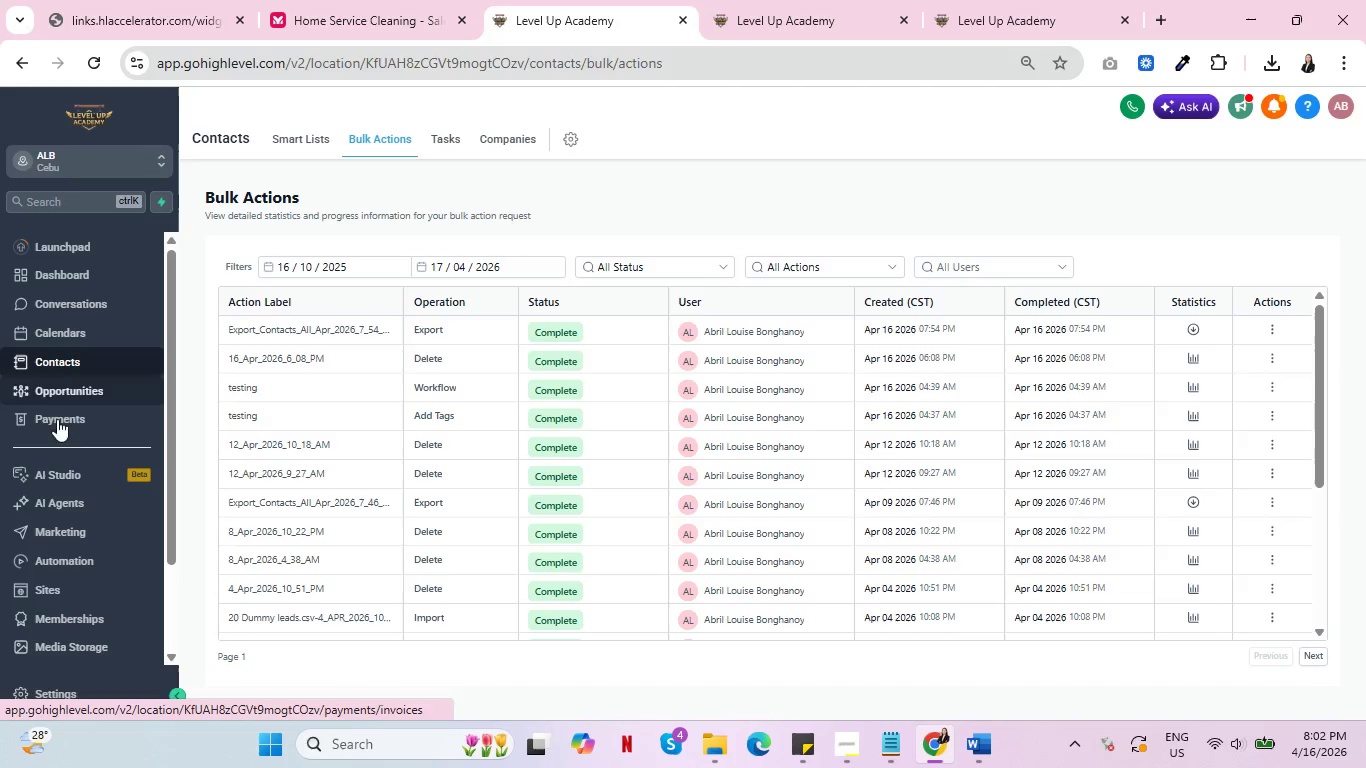 
left_click([1322, 582])
 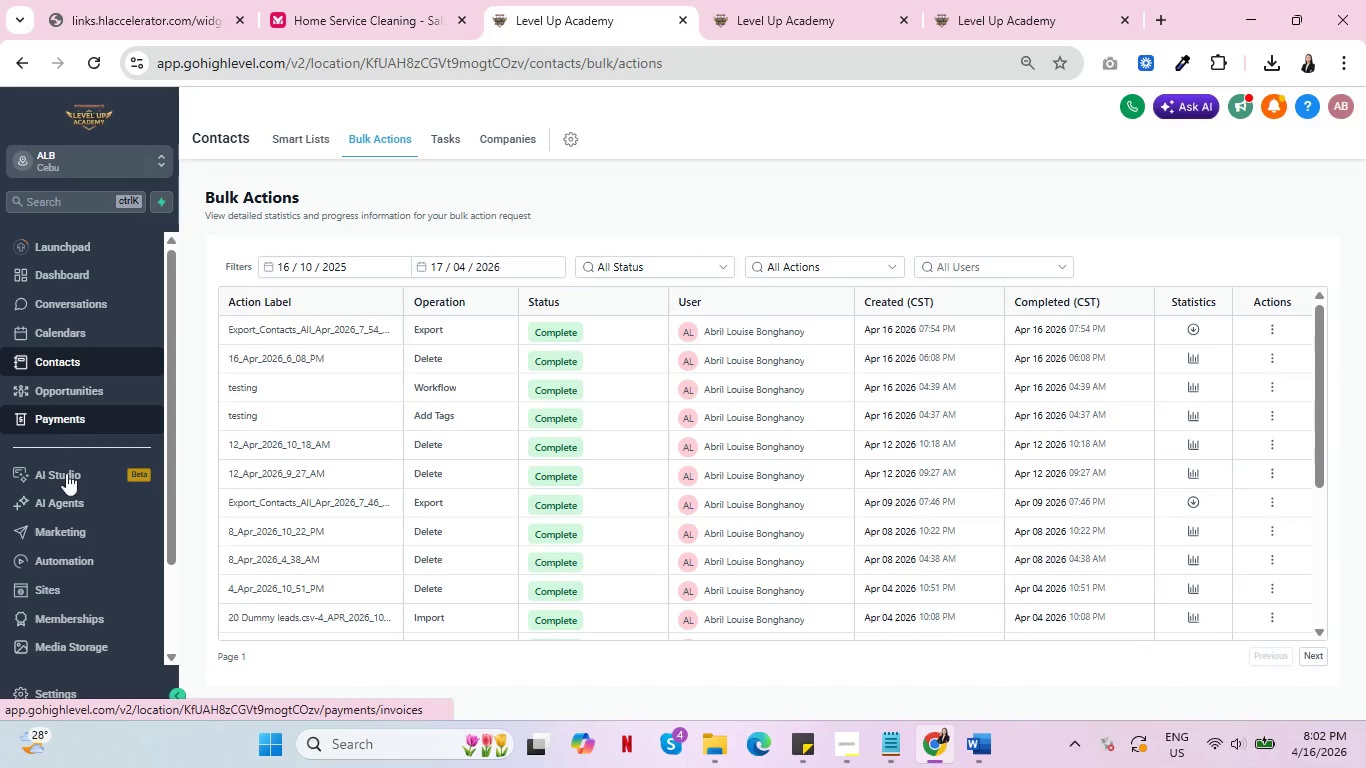 